 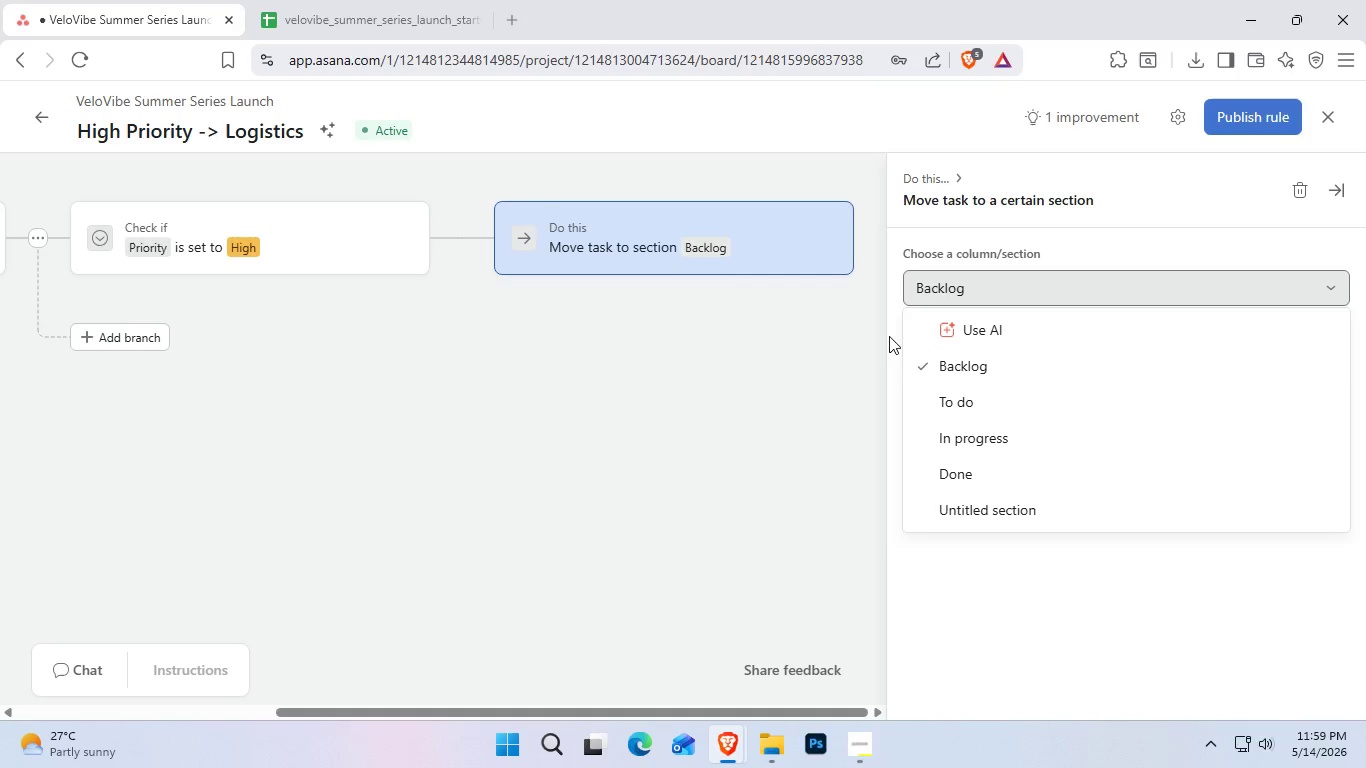 
scroll: coordinate [1158, 397], scroll_direction: down, amount: 2.0
 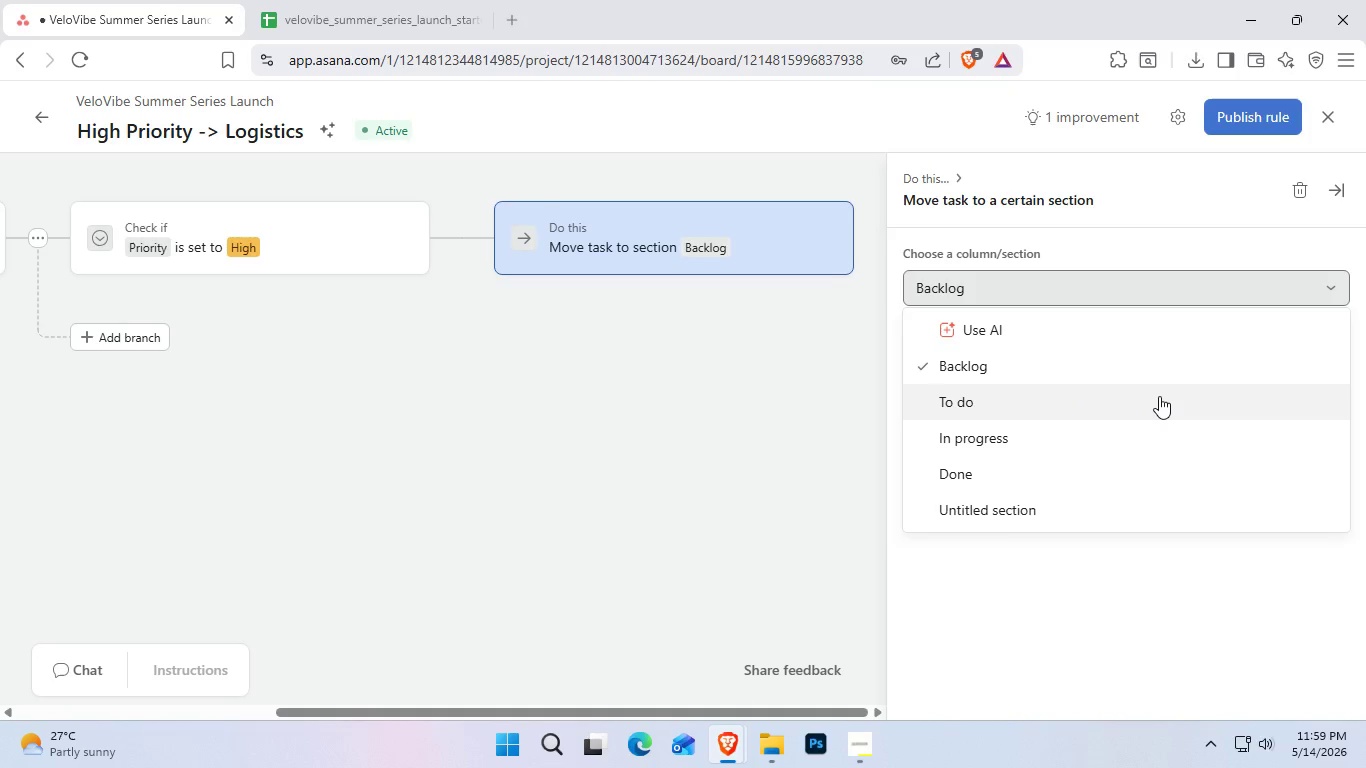 
key(ArrowDown)
 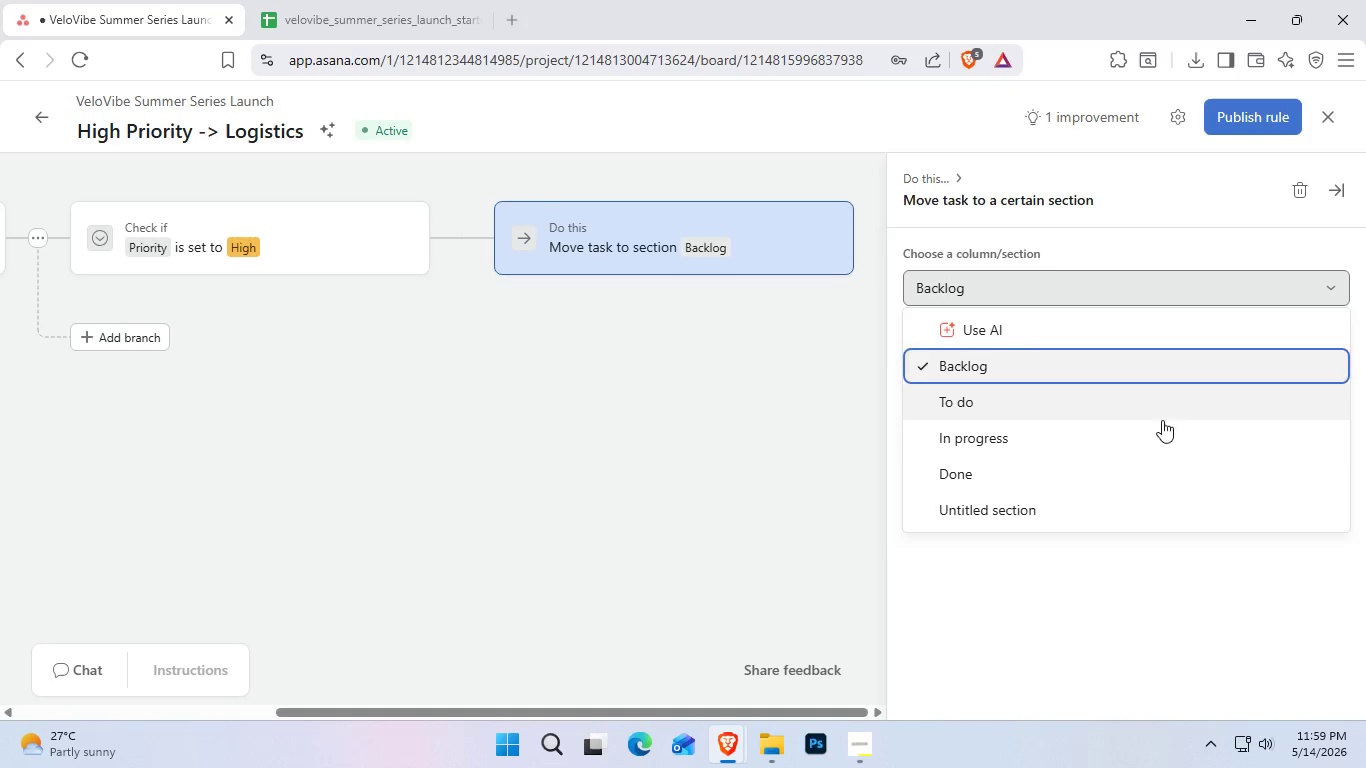 
key(ArrowDown)
 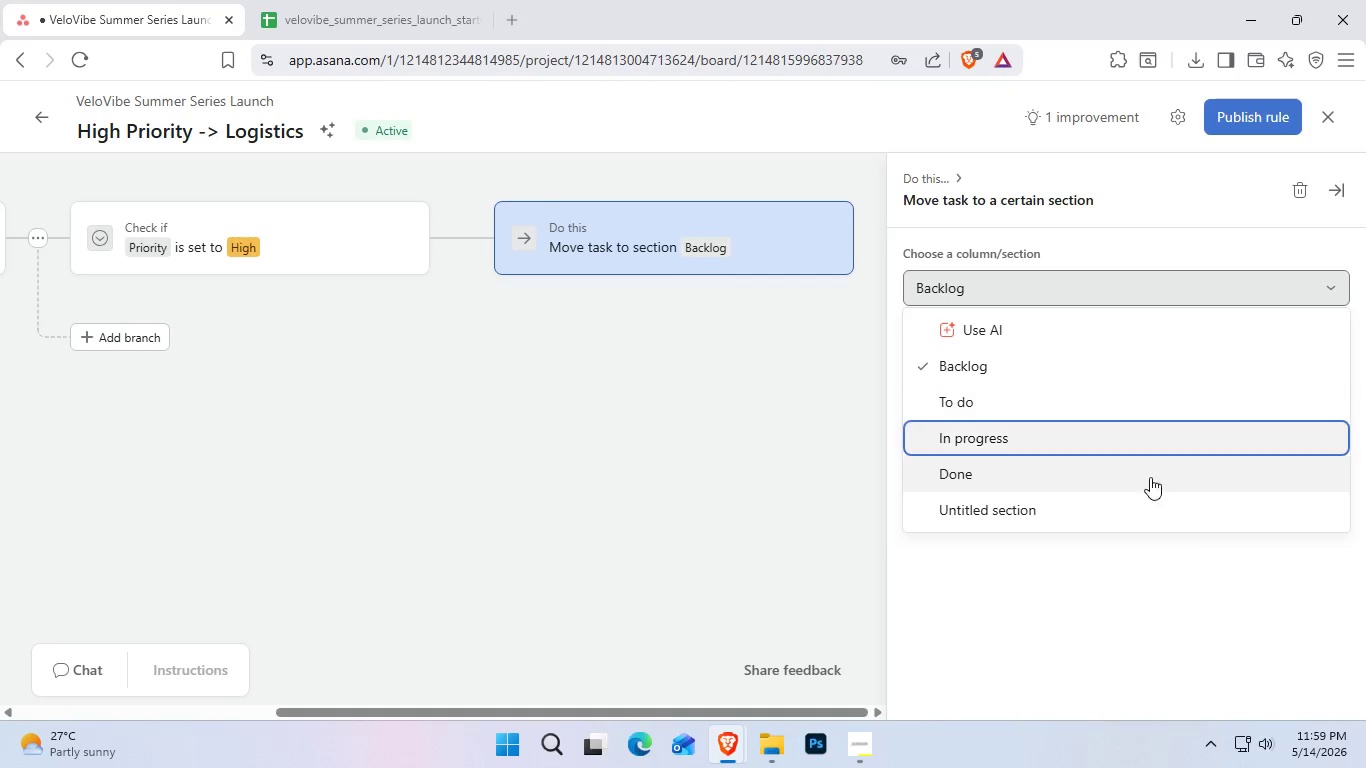 
key(ArrowDown)
 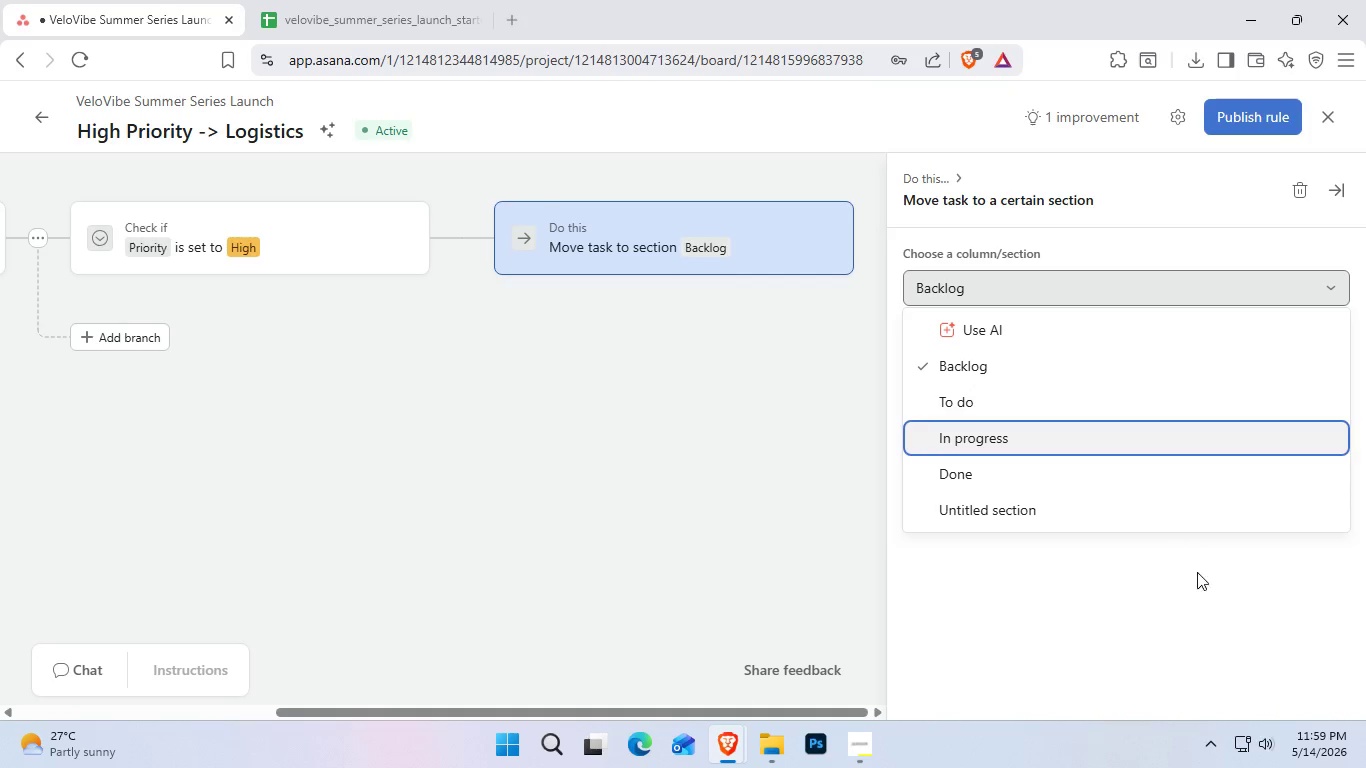 
key(ArrowDown)
 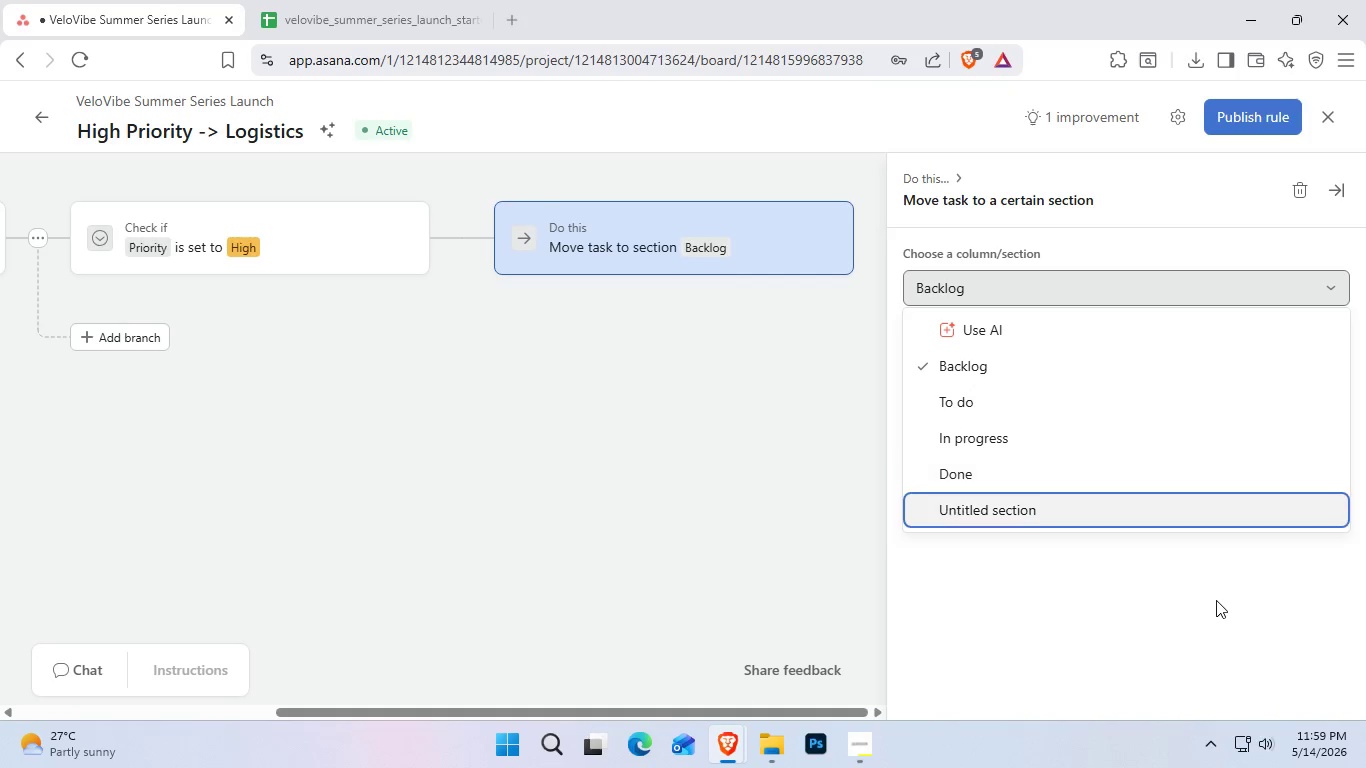 
key(ArrowDown)
 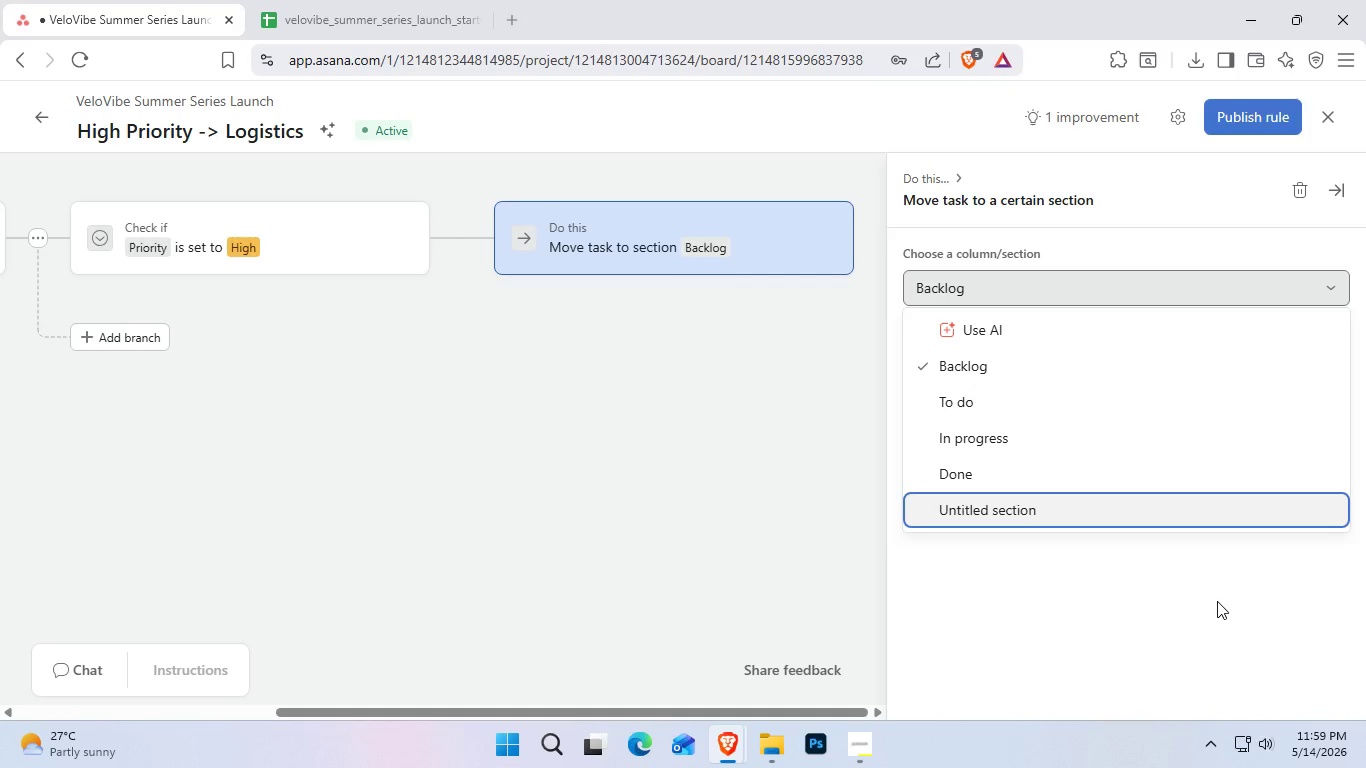 
key(ArrowDown)
 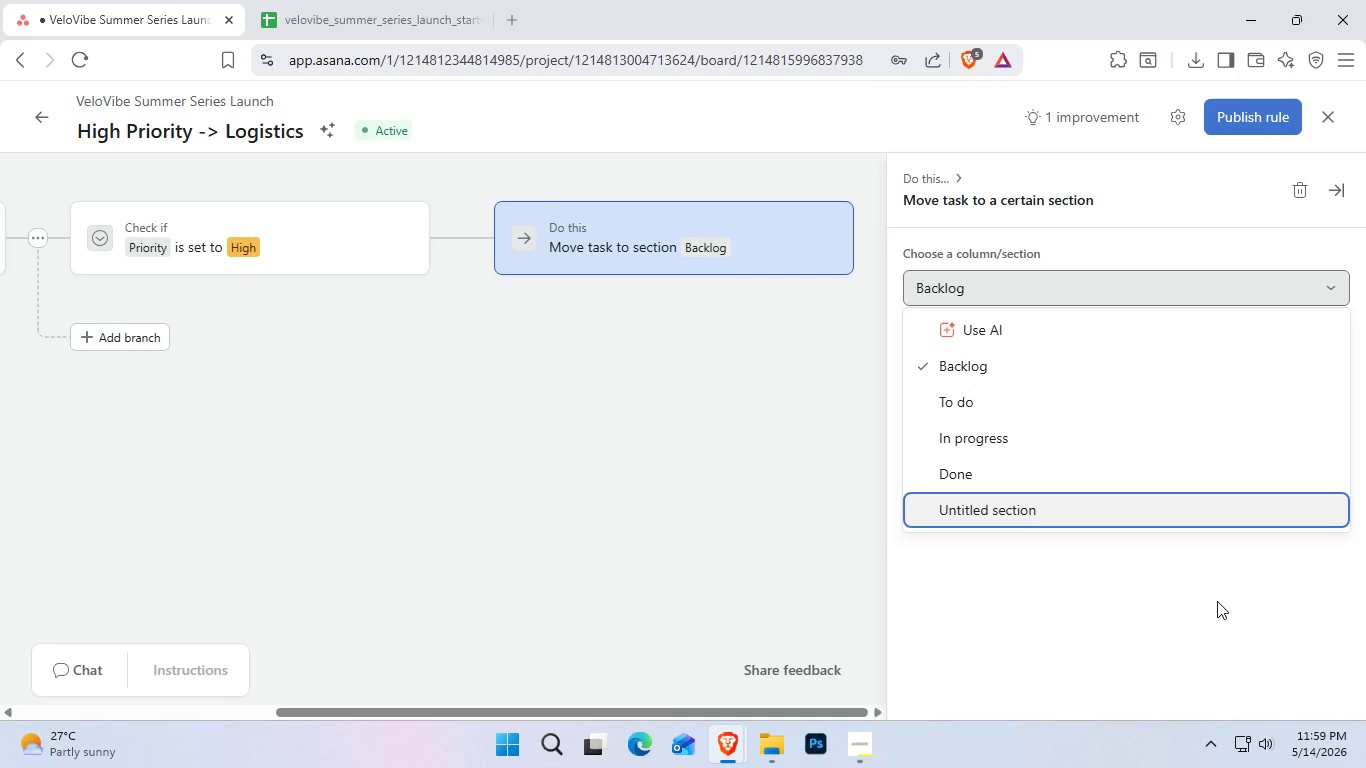 
key(ArrowDown)
 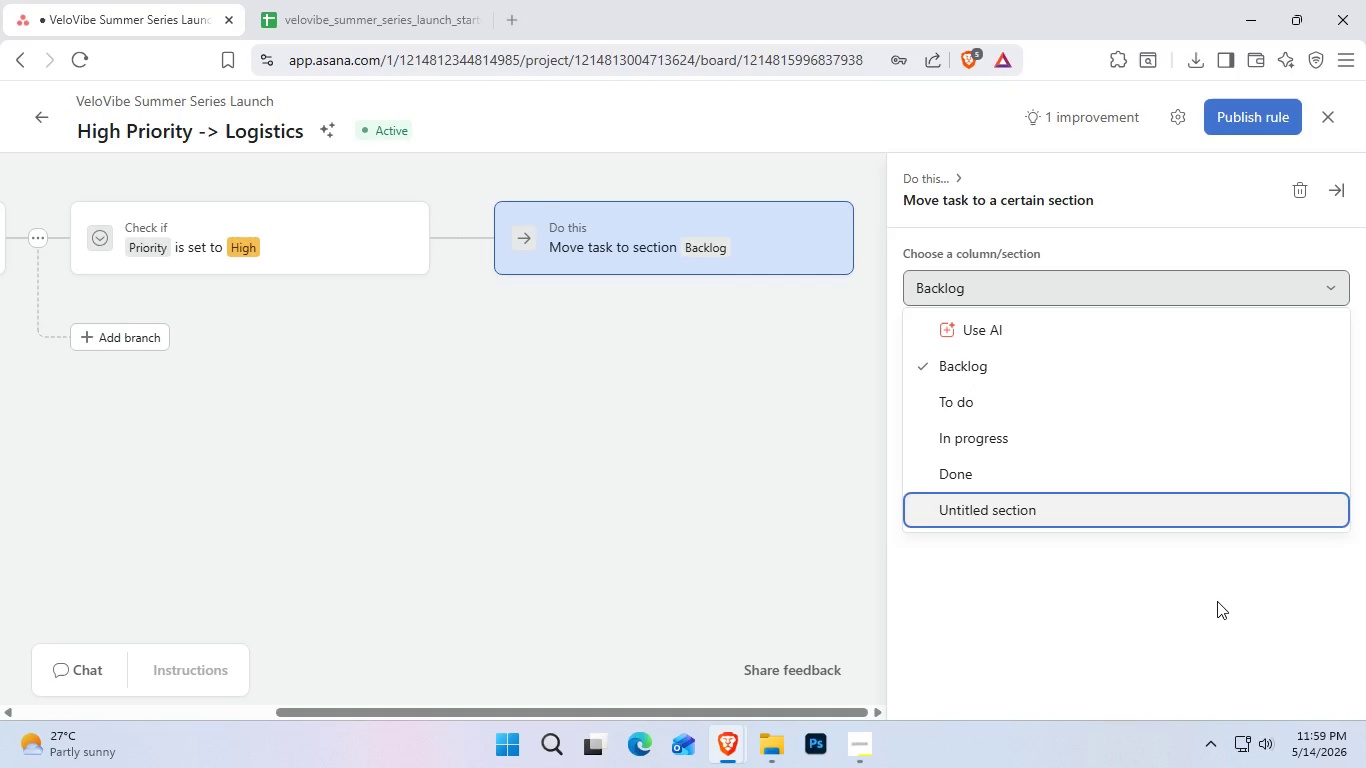 
key(ArrowDown)
 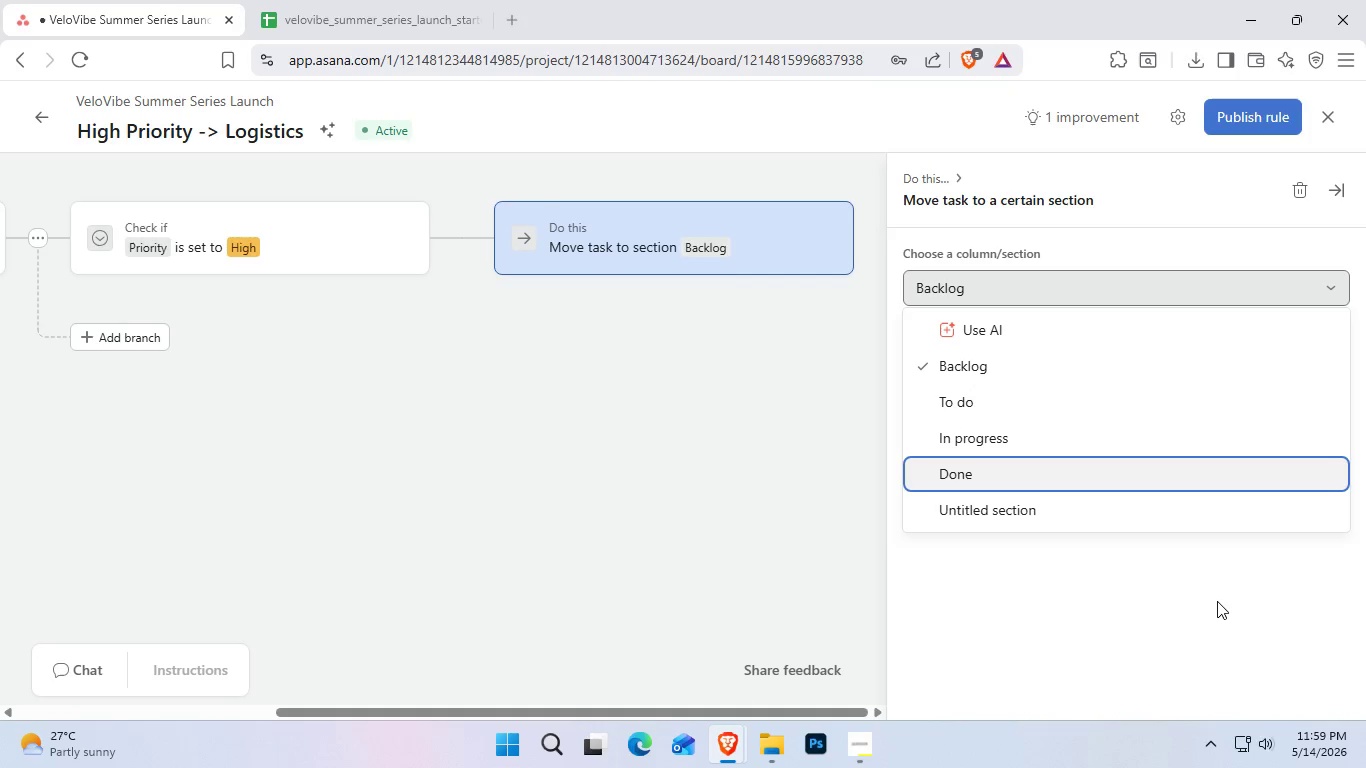 
hold_key(key=ArrowUp, duration=0.69)
 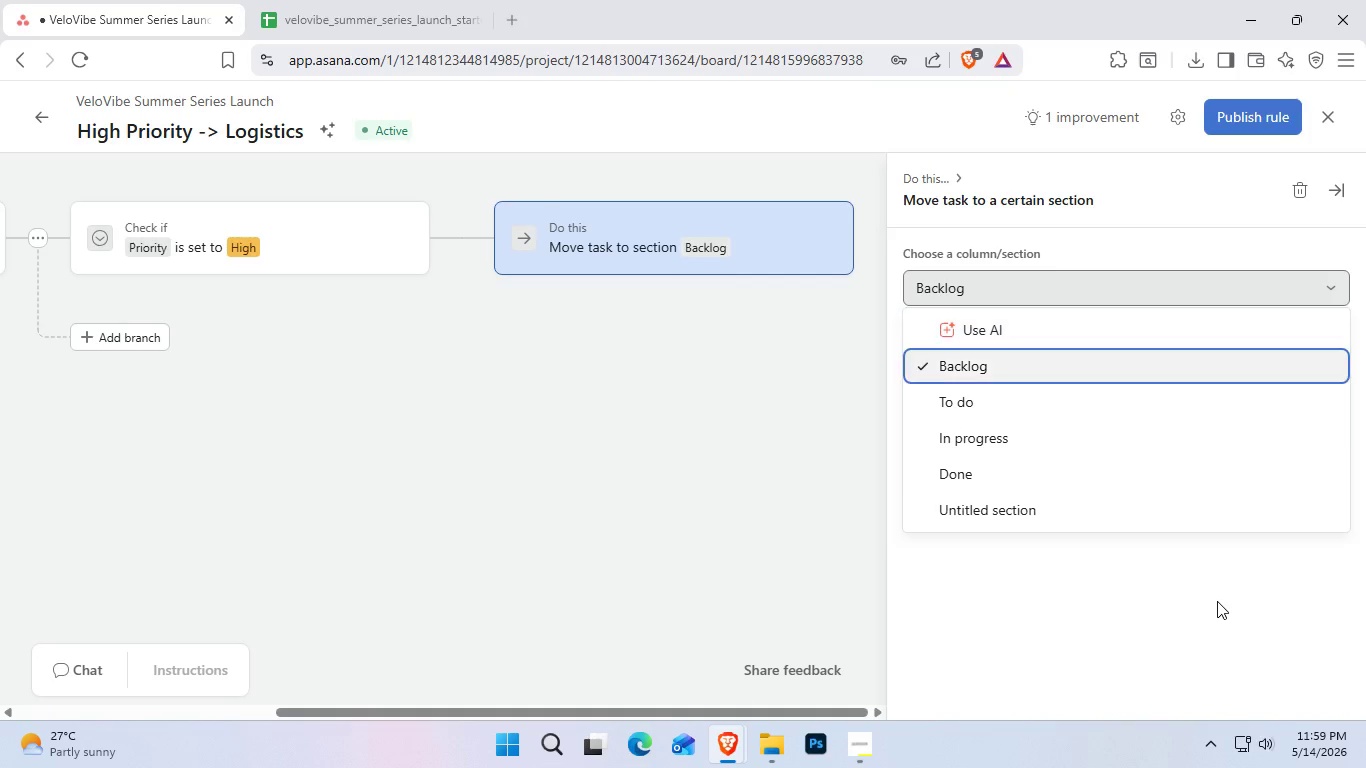 
key(ArrowDown)
 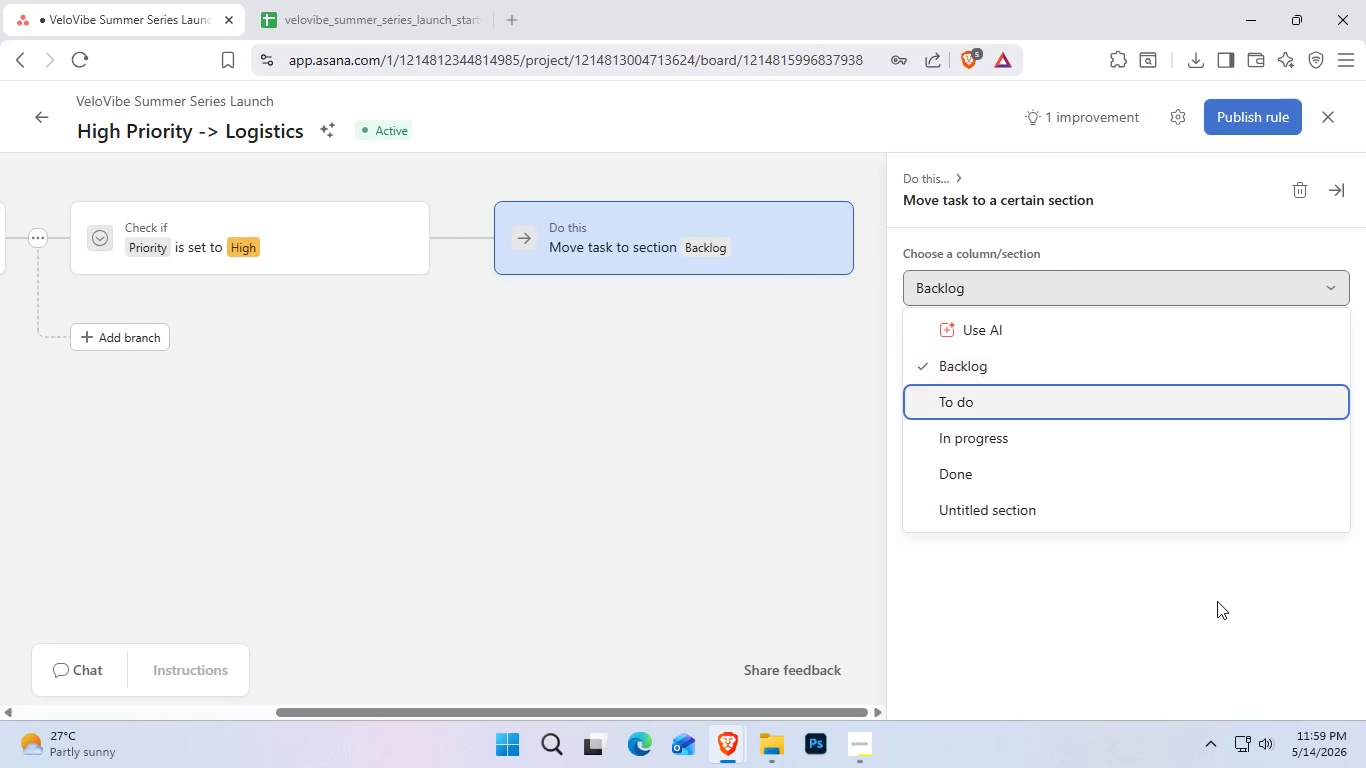 
key(ArrowDown)
 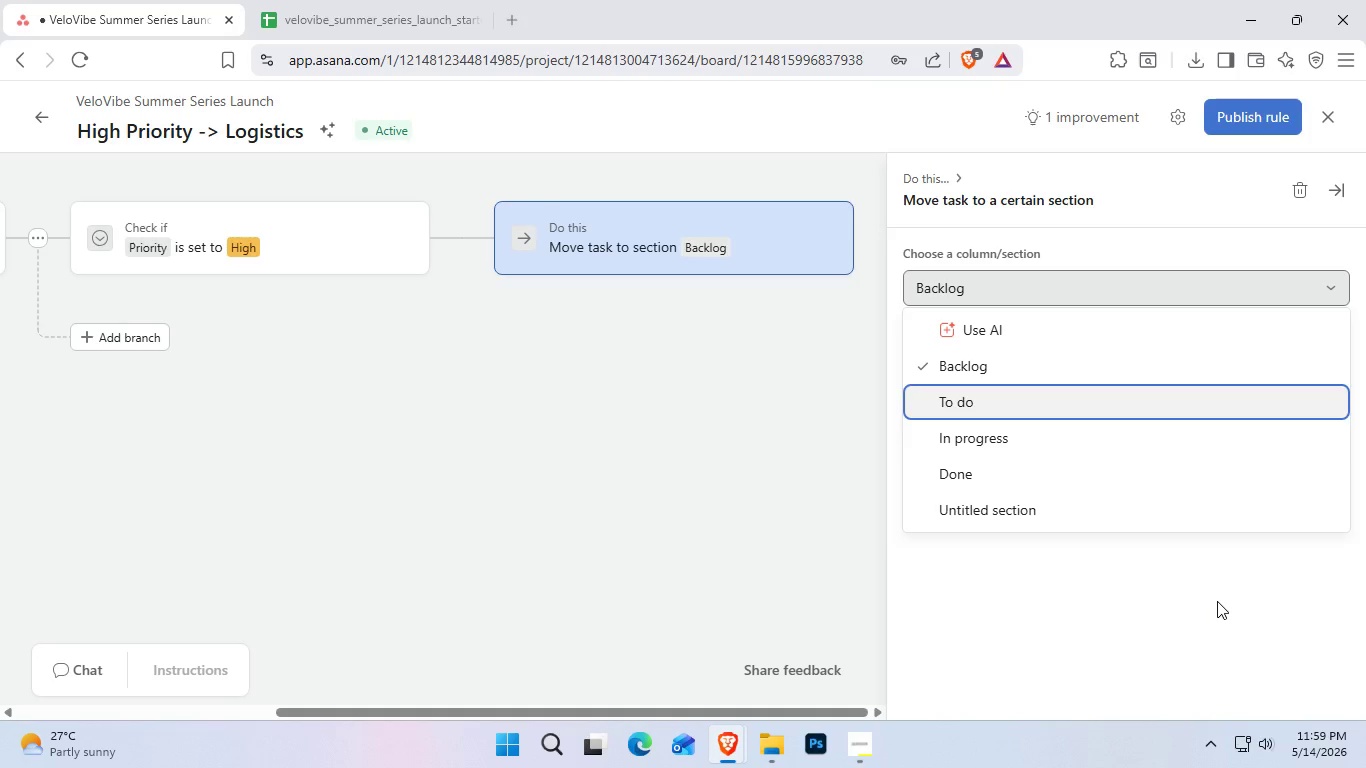 
key(ArrowDown)
 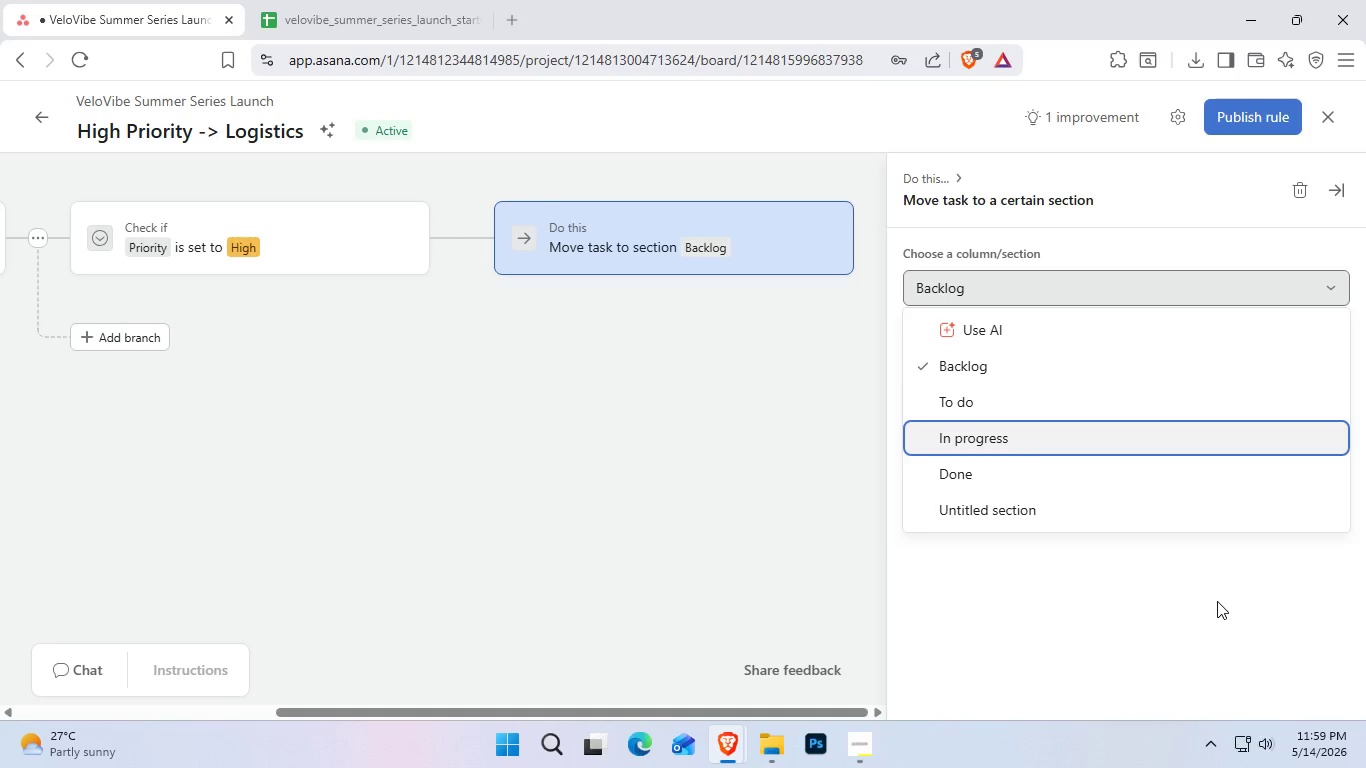 
key(ArrowDown)
 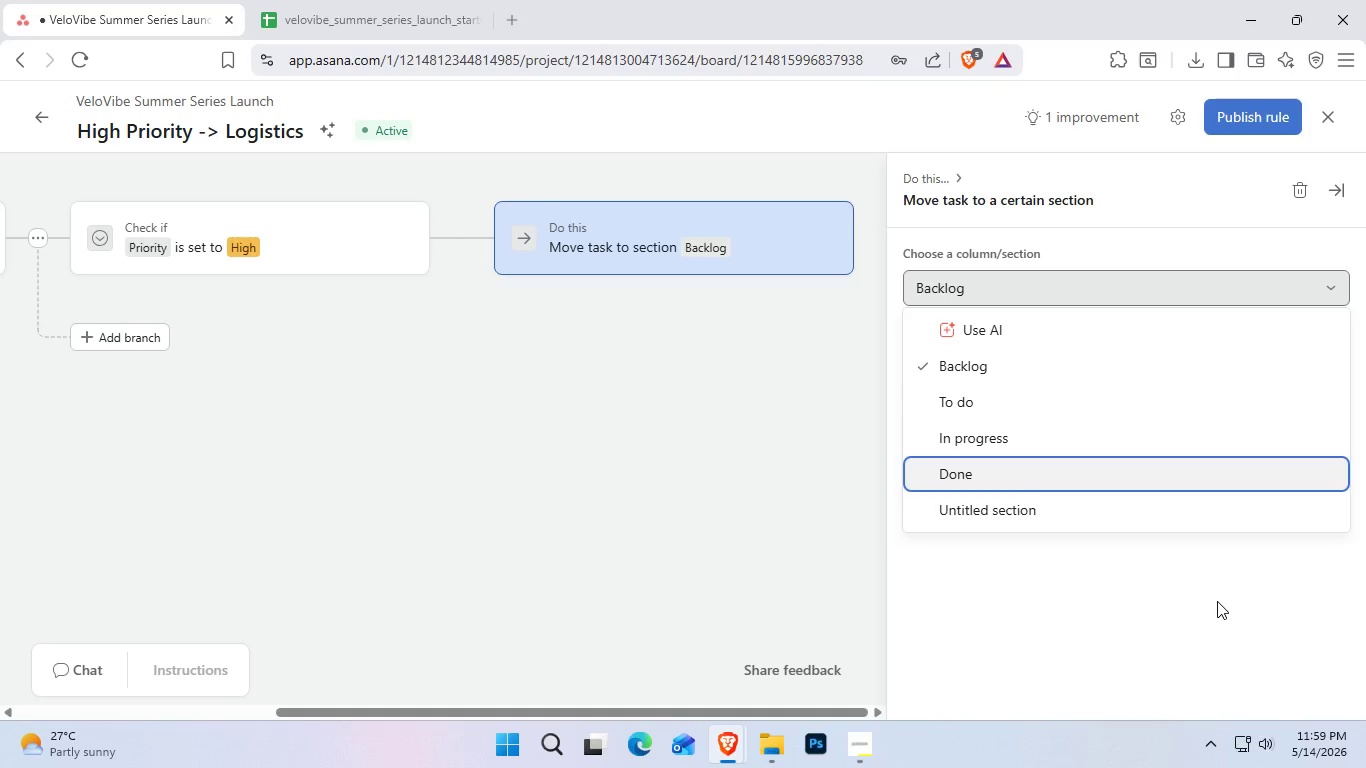 
key(ArrowDown)
 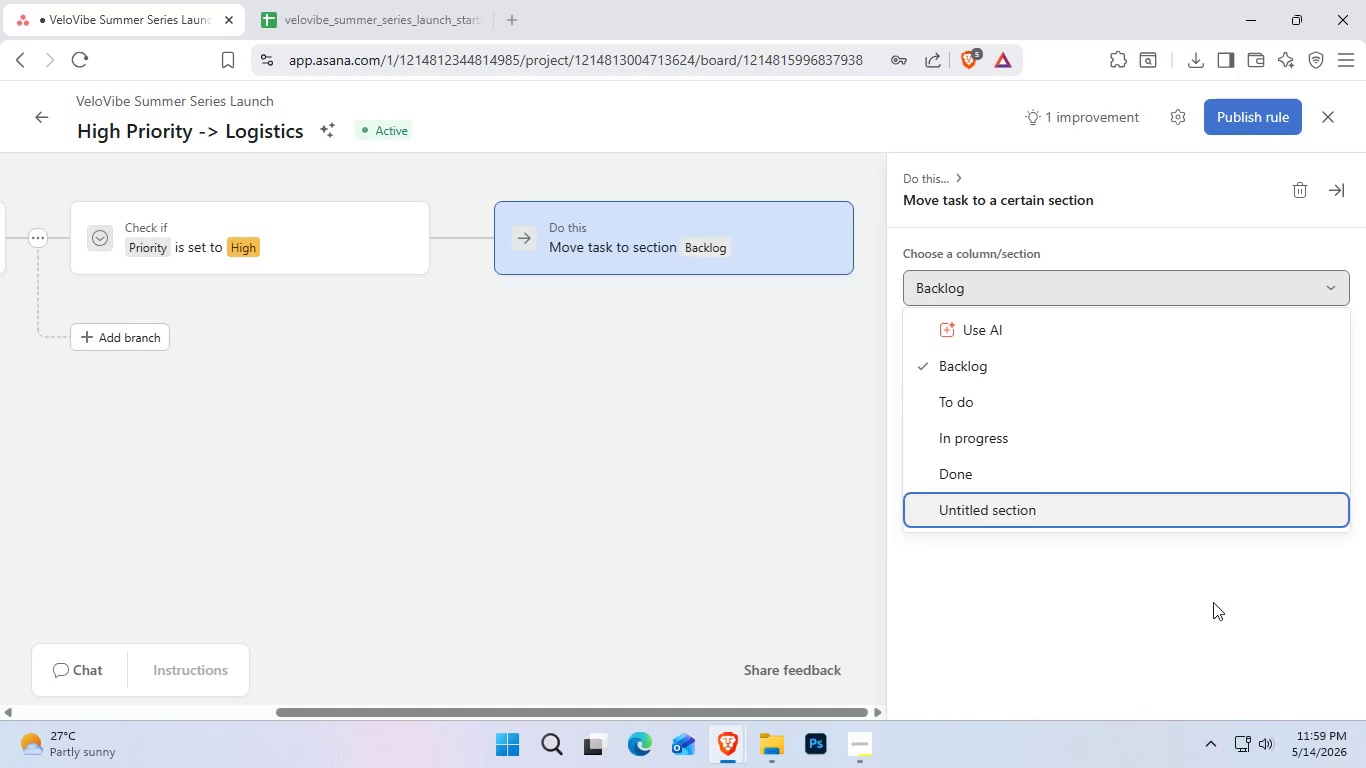 
key(ArrowDown)
 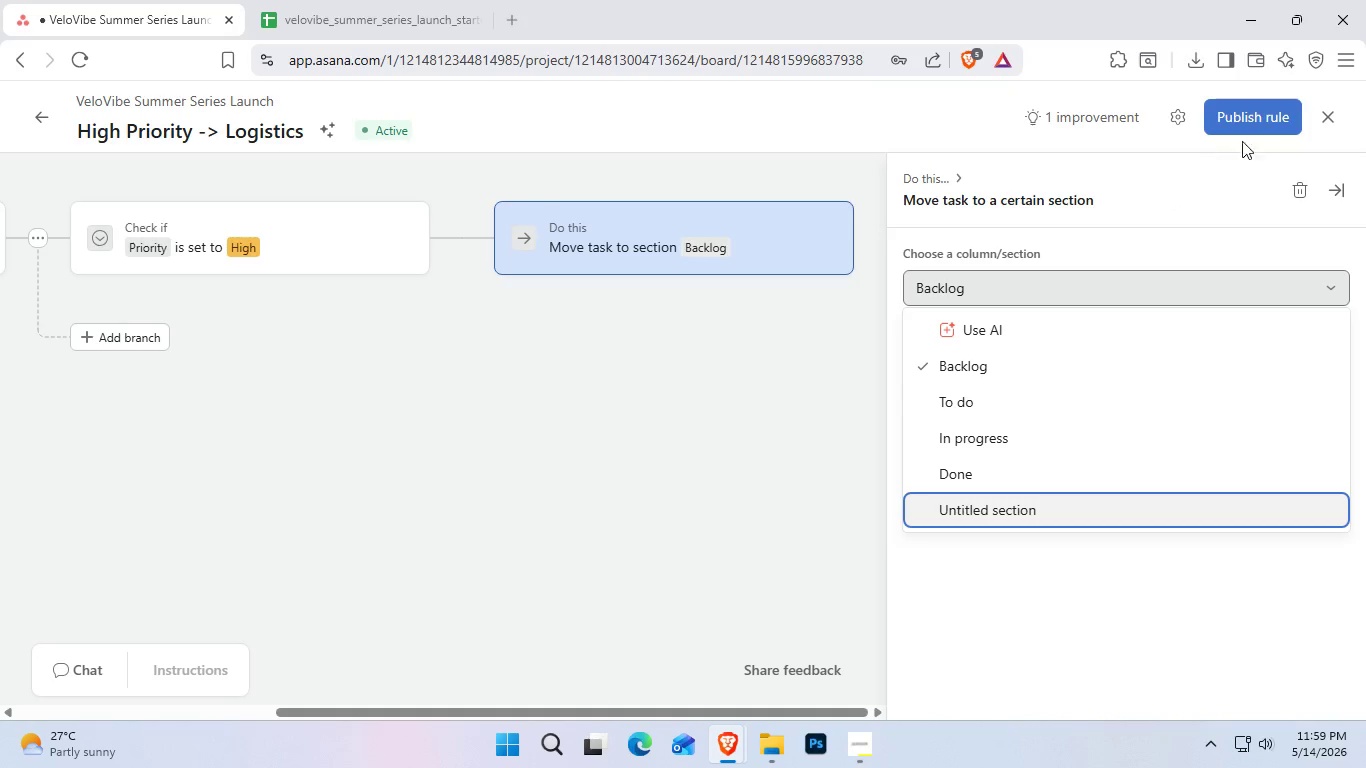 
left_click([1288, 197])
 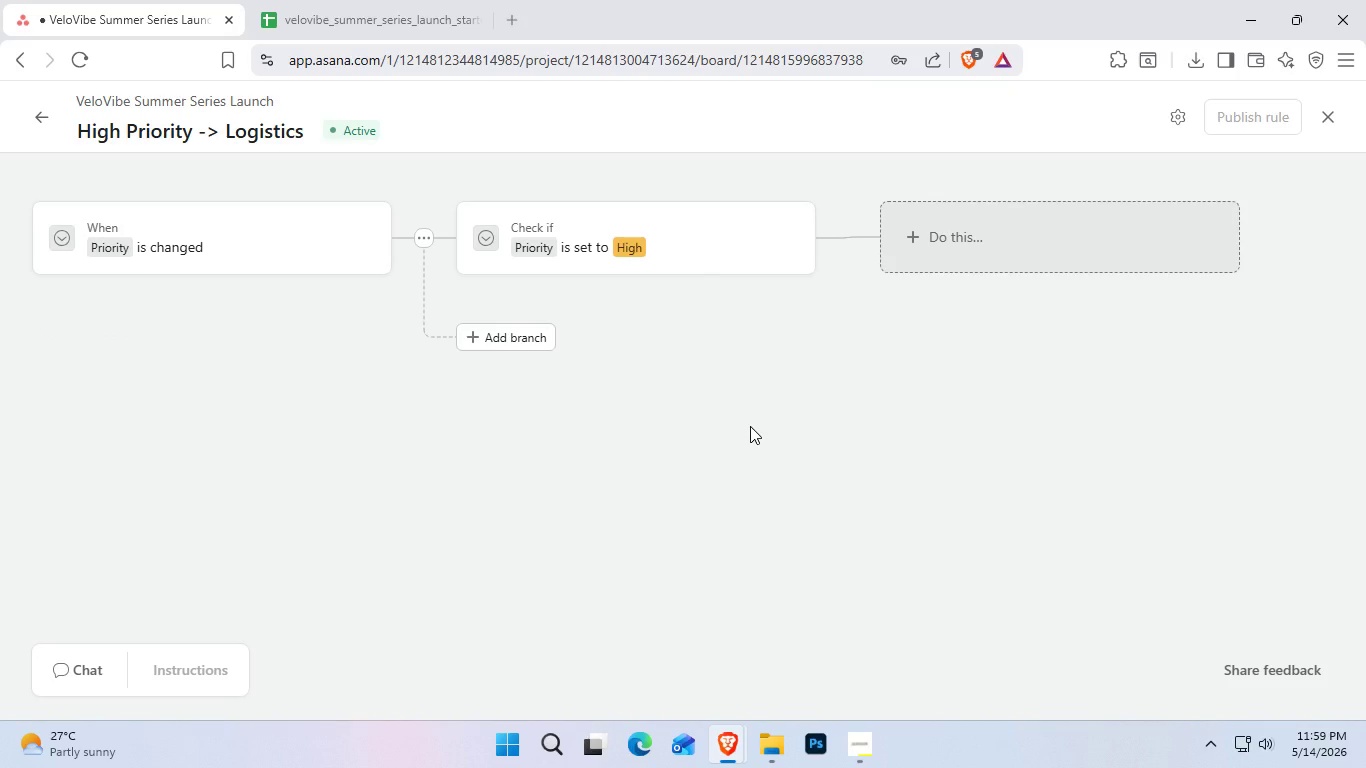 
wait(21.64)
 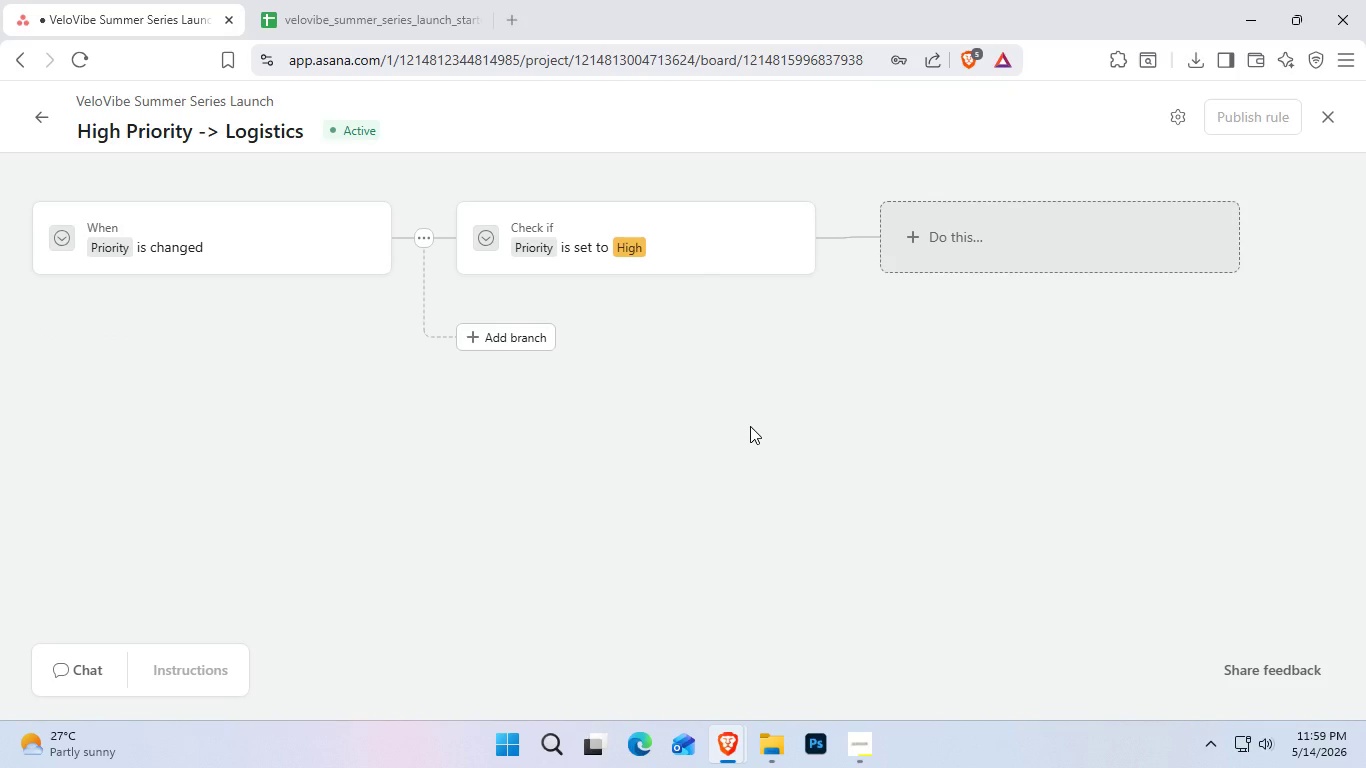 
left_click([791, 242])
 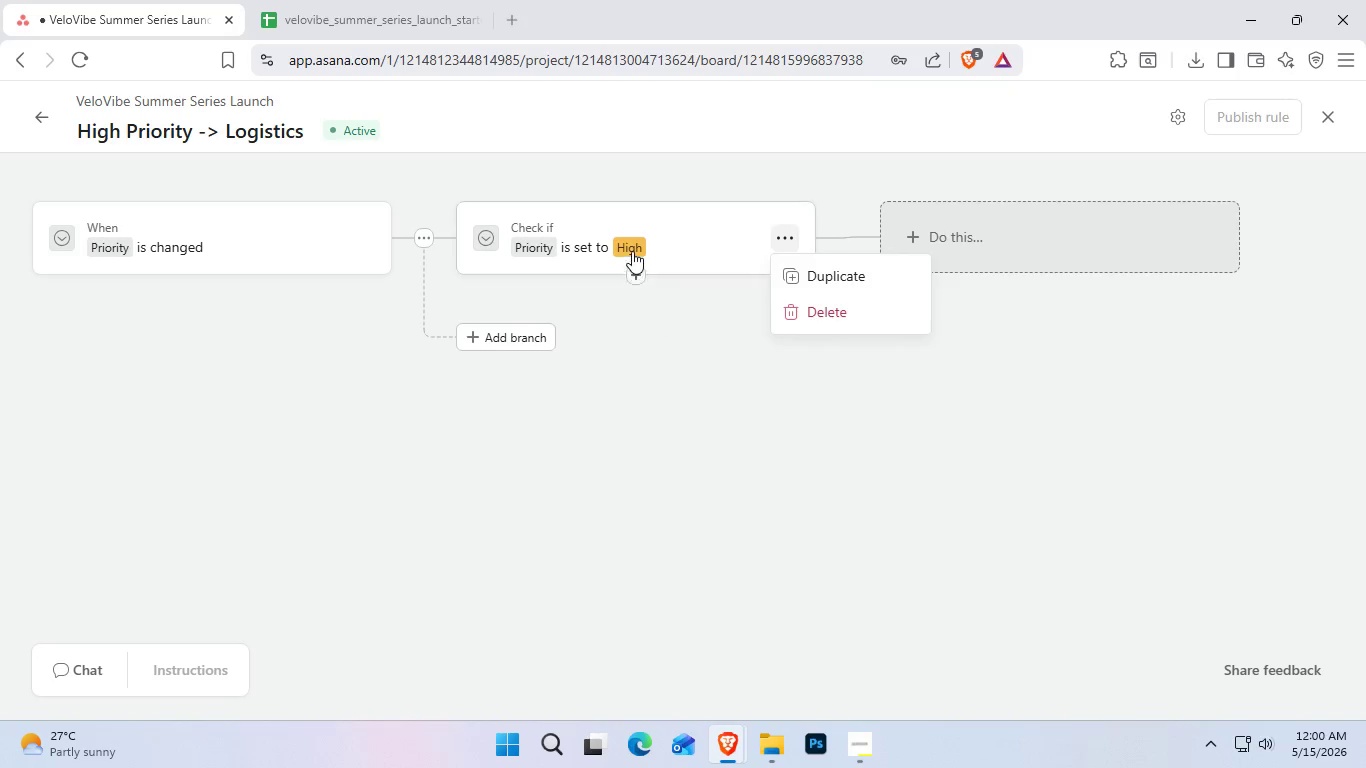 
left_click([632, 250])
 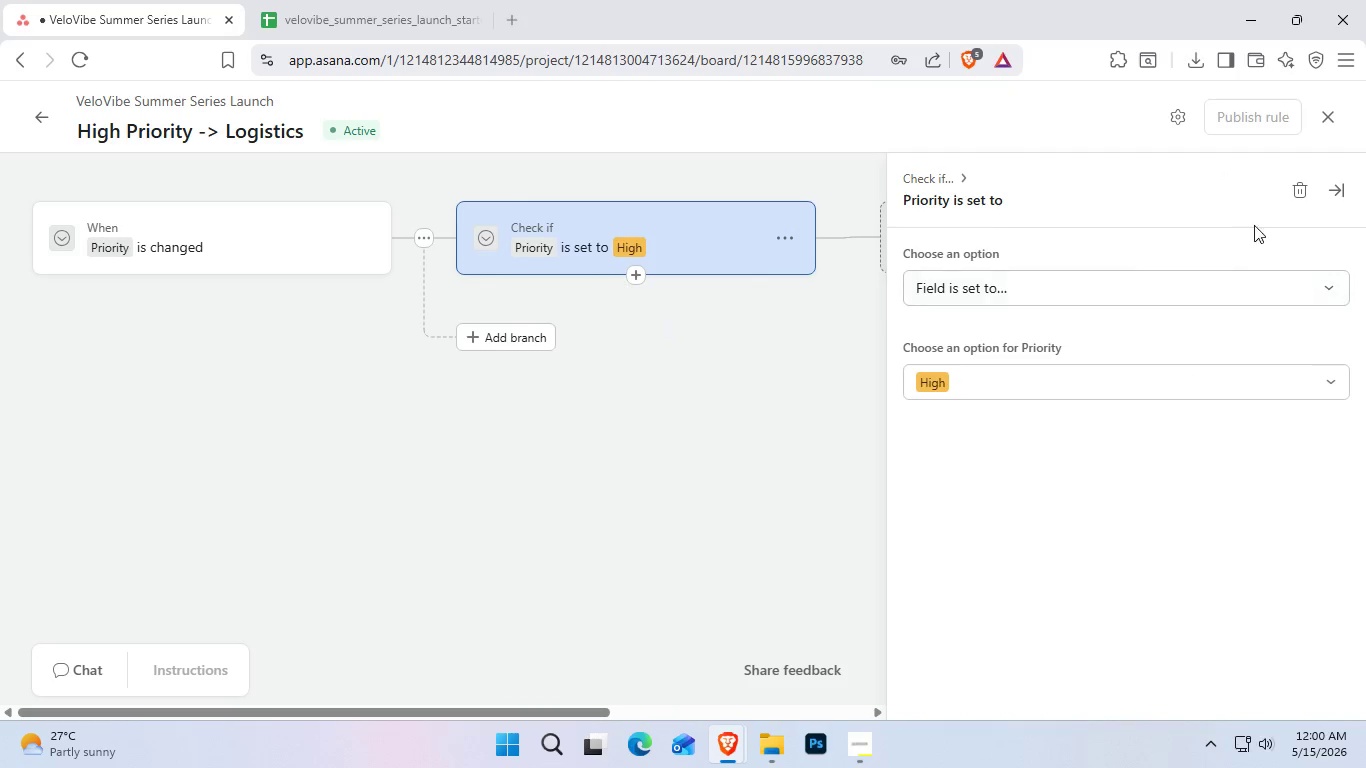 
left_click([1291, 198])
 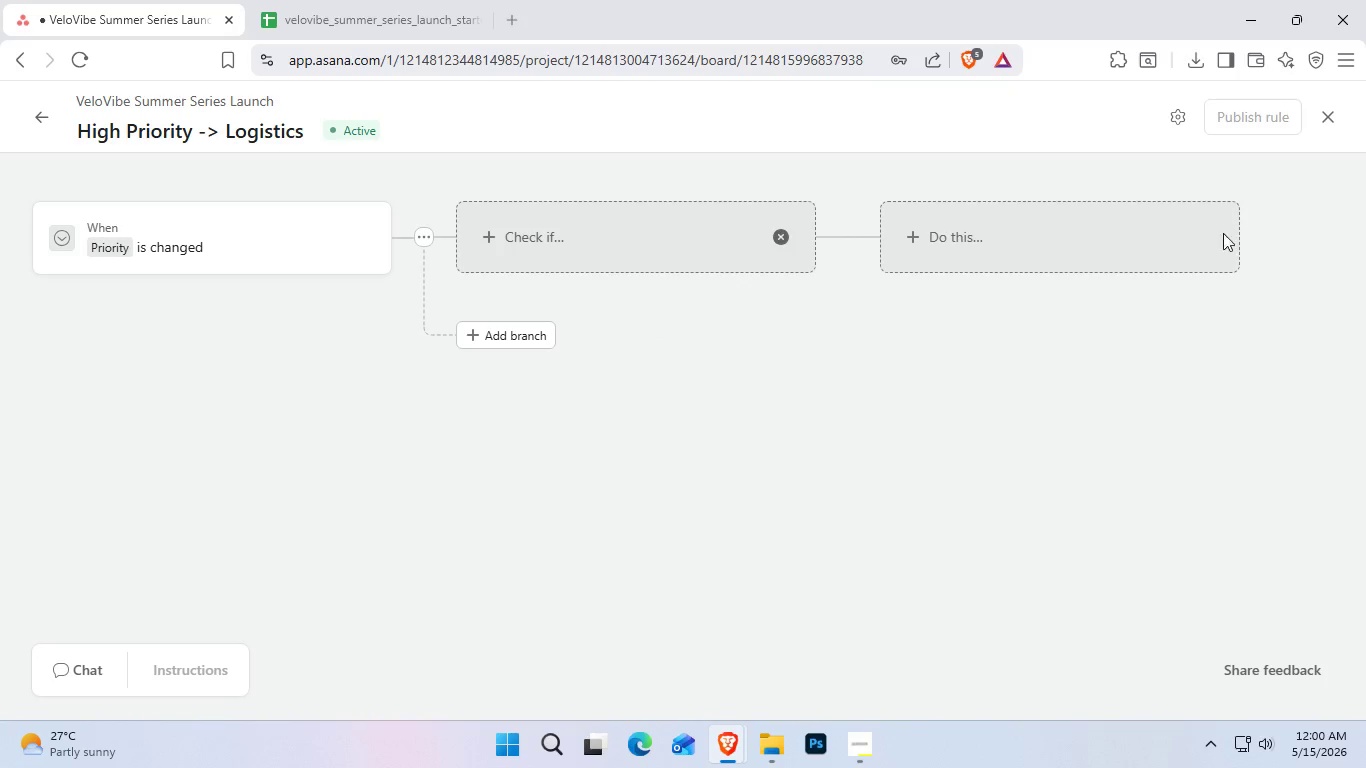 
left_click([1097, 235])
 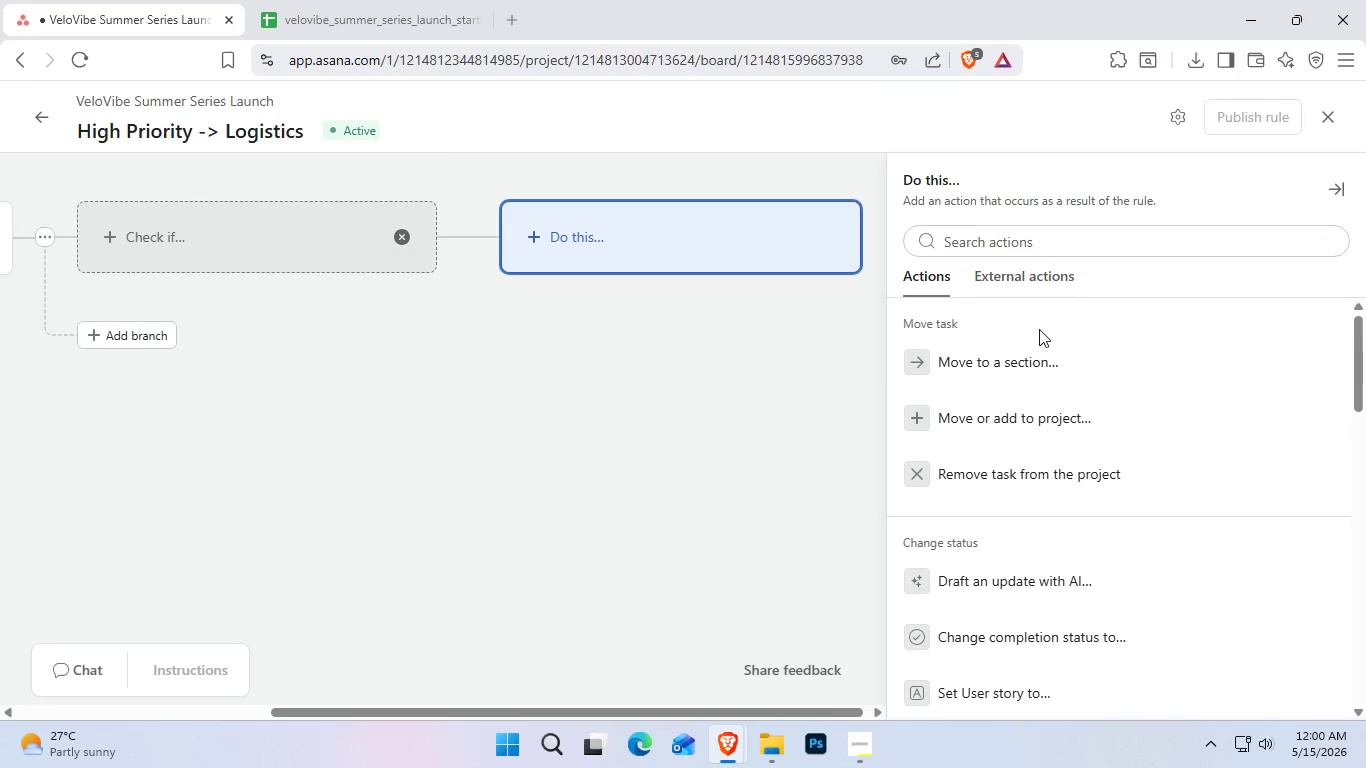 
left_click([1027, 347])
 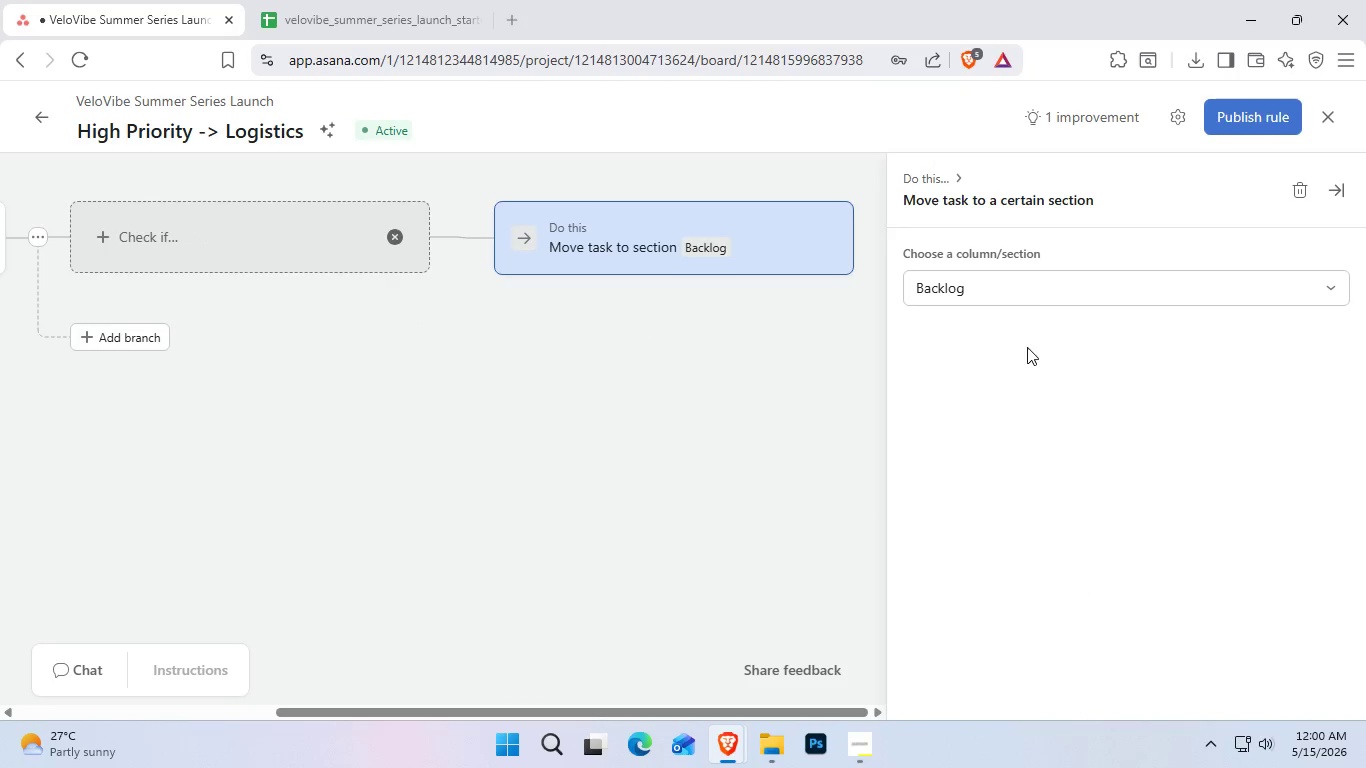 
left_click([1027, 298])
 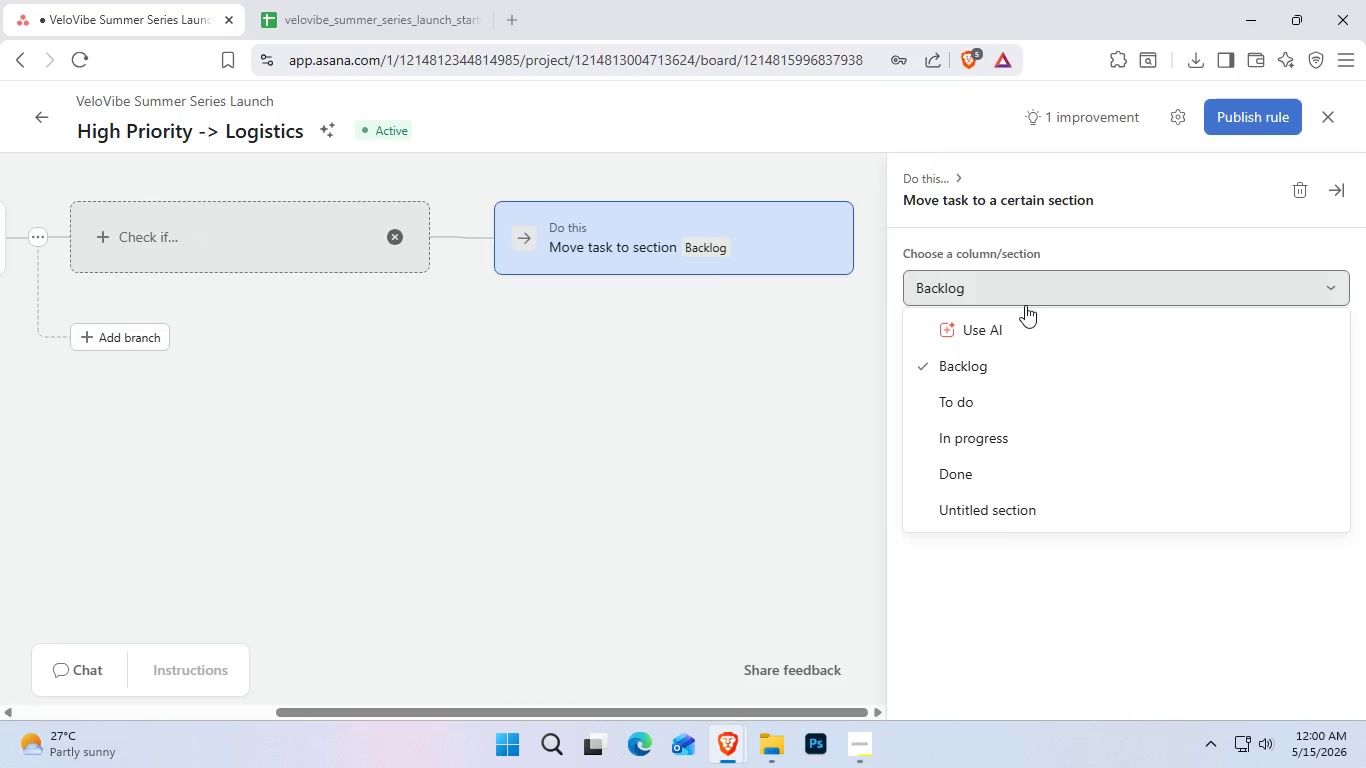 
scroll: coordinate [993, 445], scroll_direction: none, amount: 0.0
 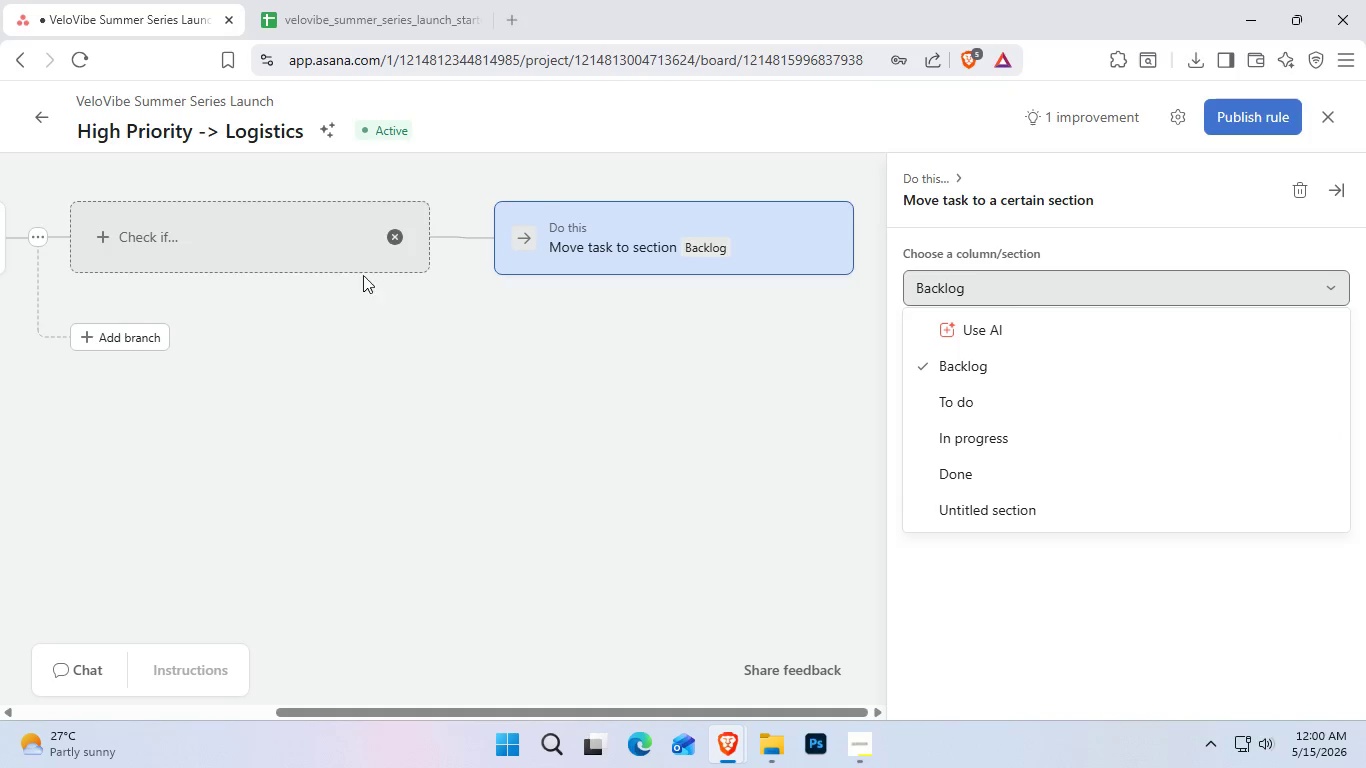 
left_click([307, 263])
 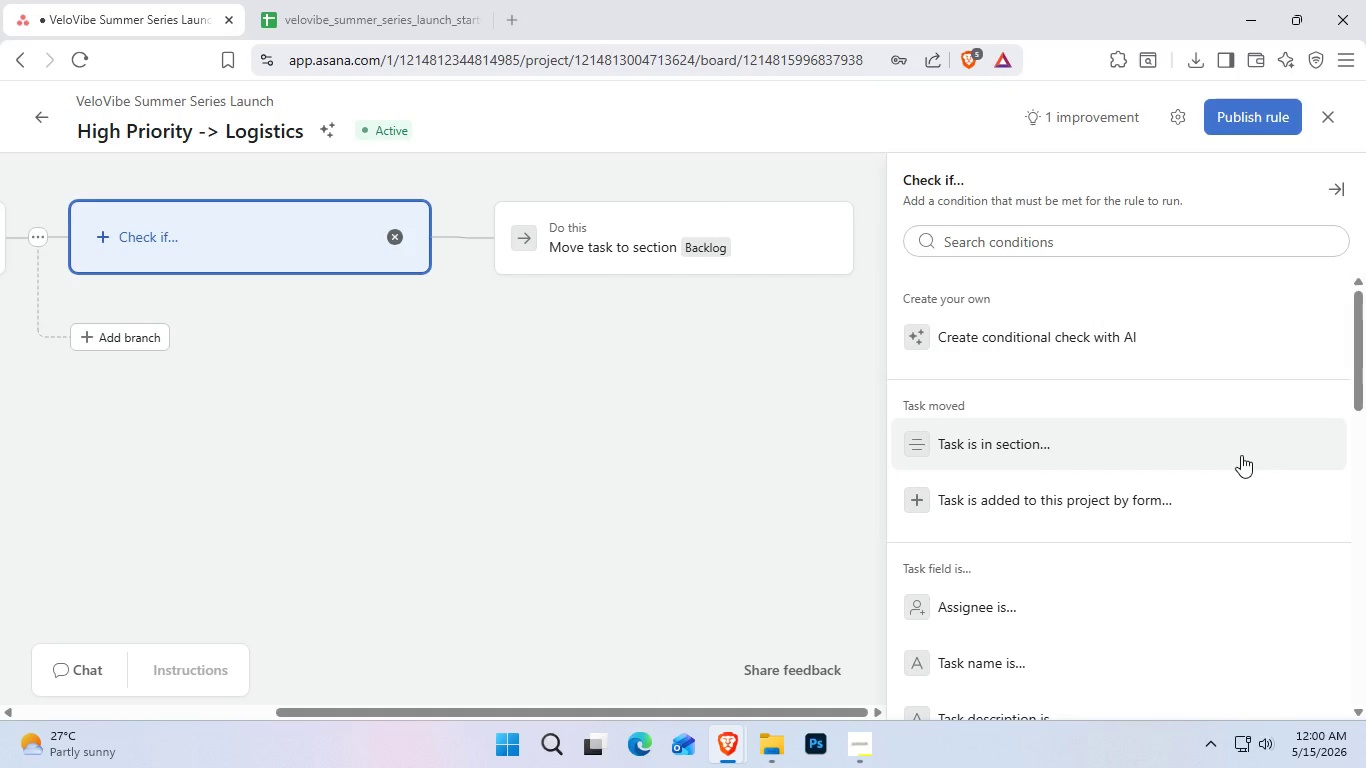 
type(pro)
 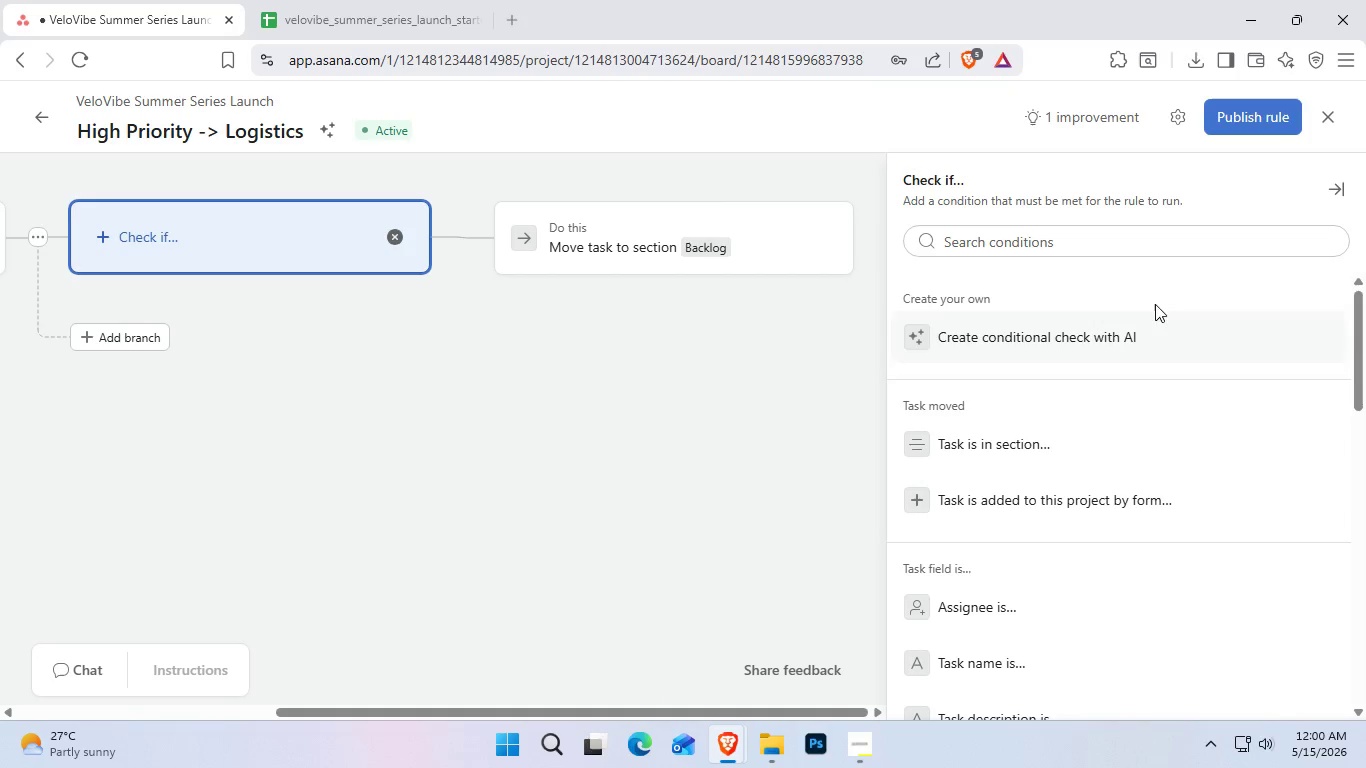 
left_click([1146, 241])
 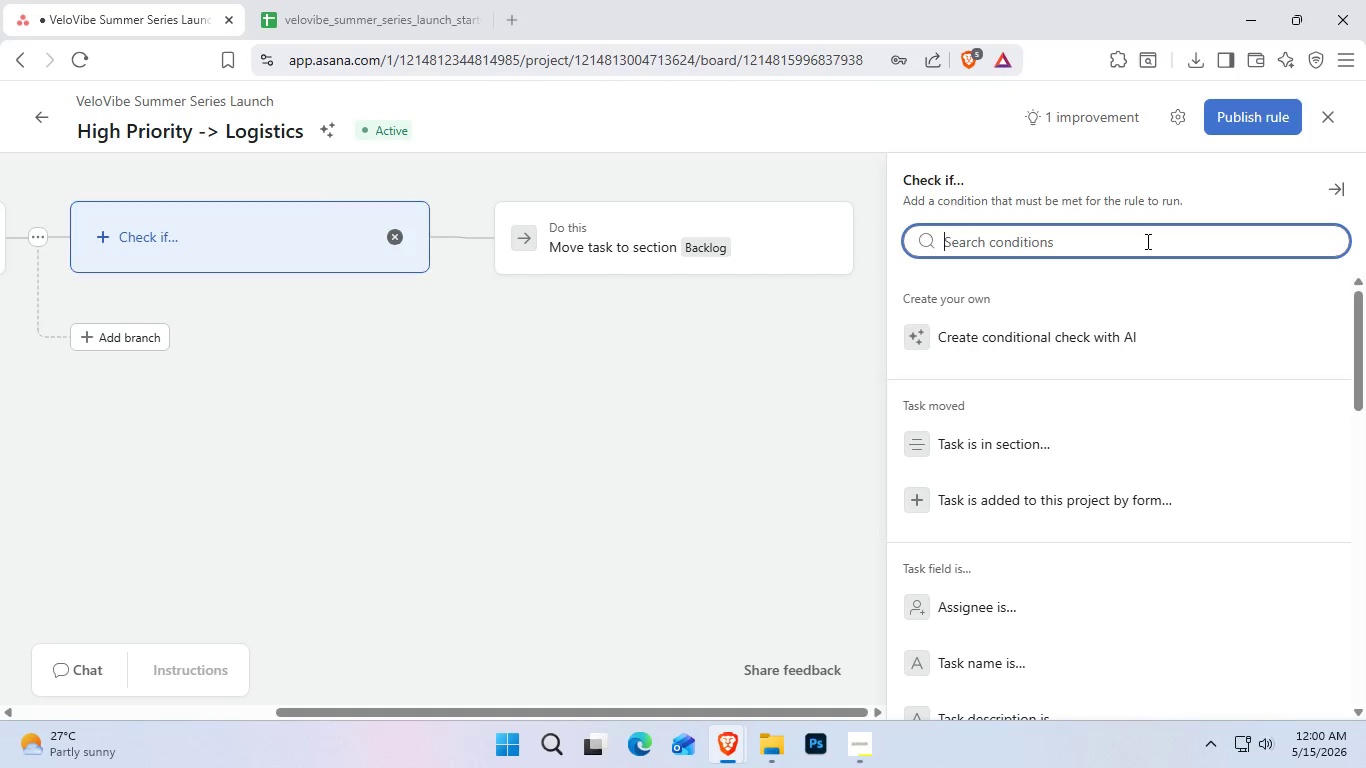 
key(O)
 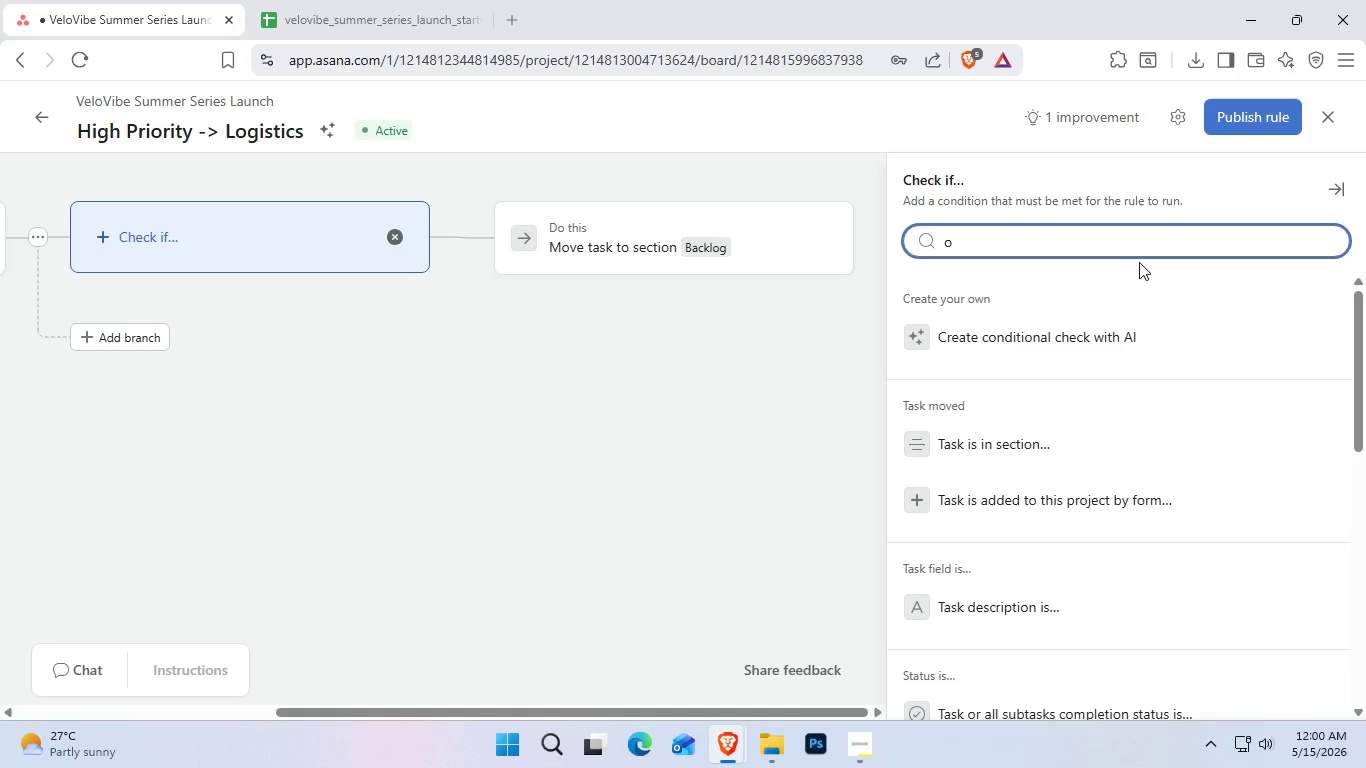 
key(Backspace)
type(pror)
 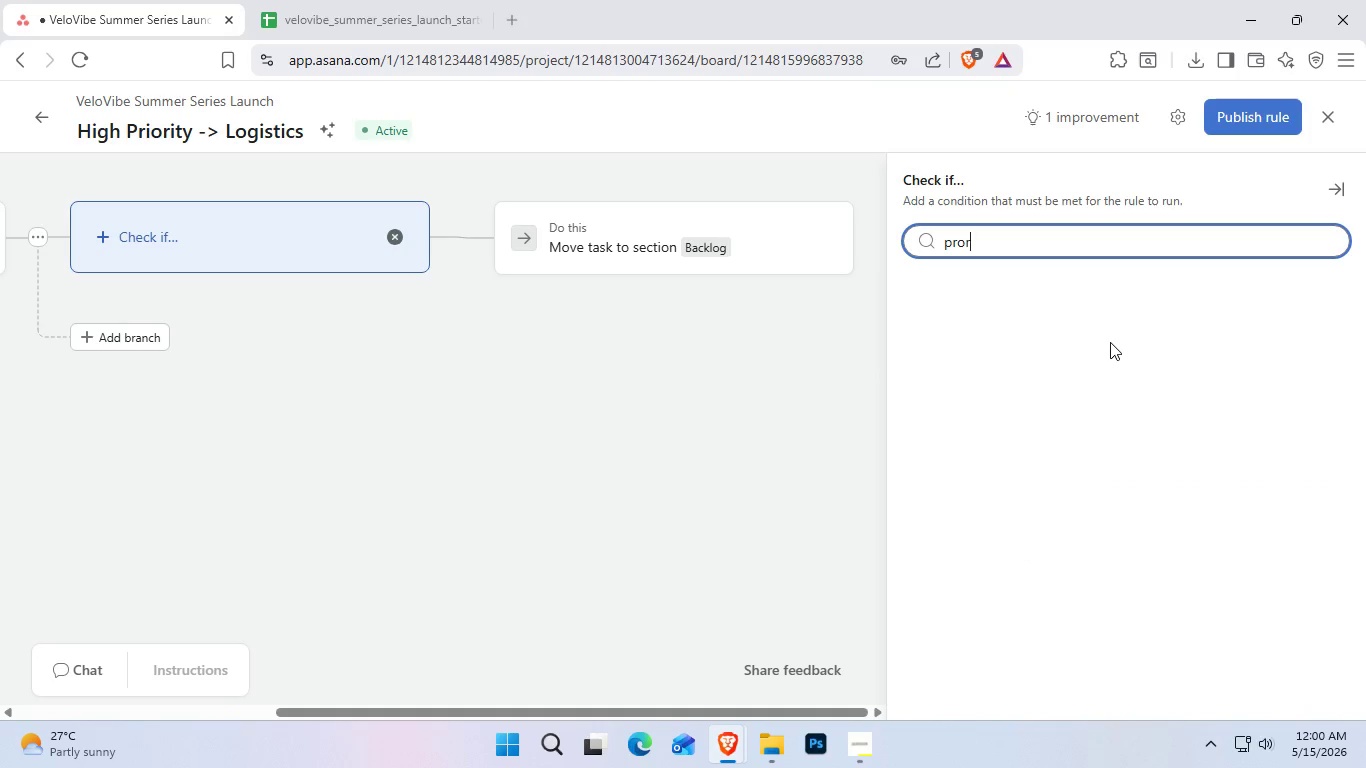 
key(Backspace)
key(Backspace)
type(io)
 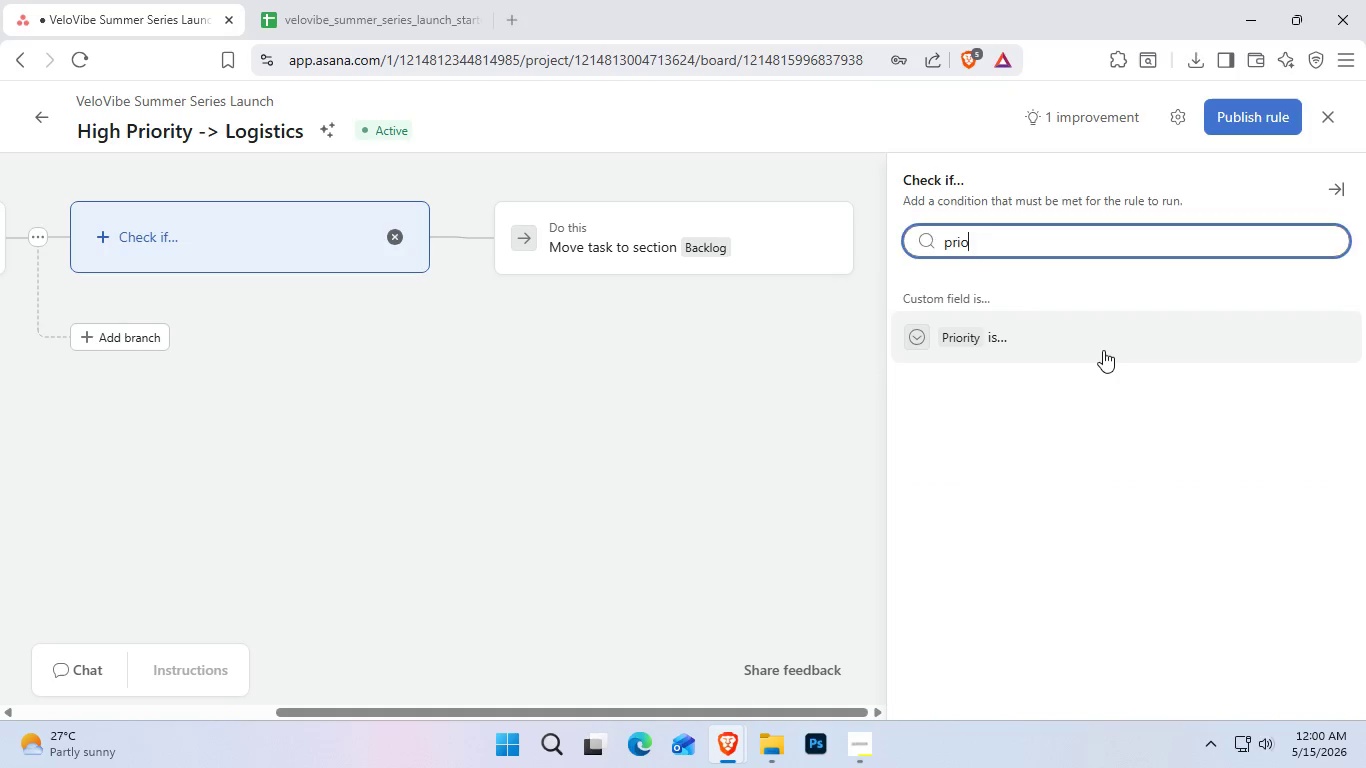 
left_click([1103, 350])
 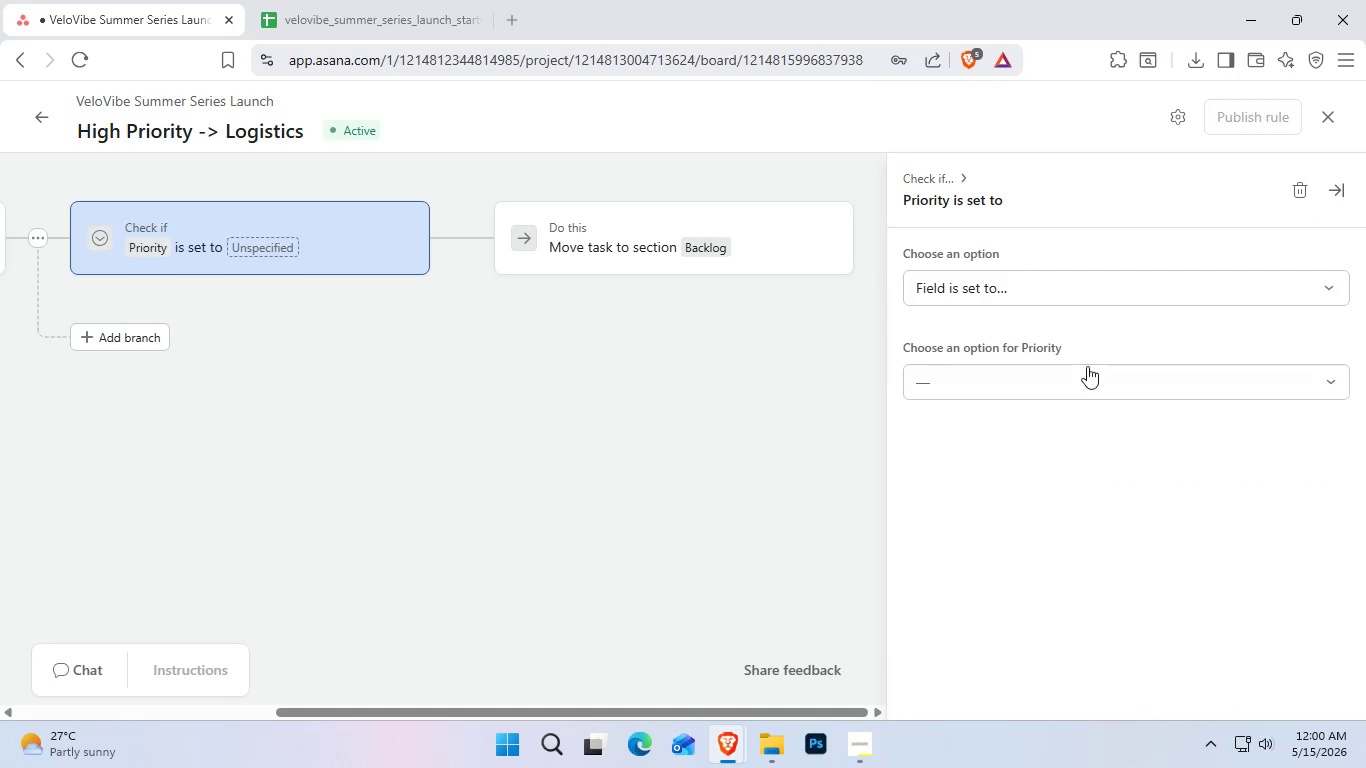 
left_click([1086, 367])
 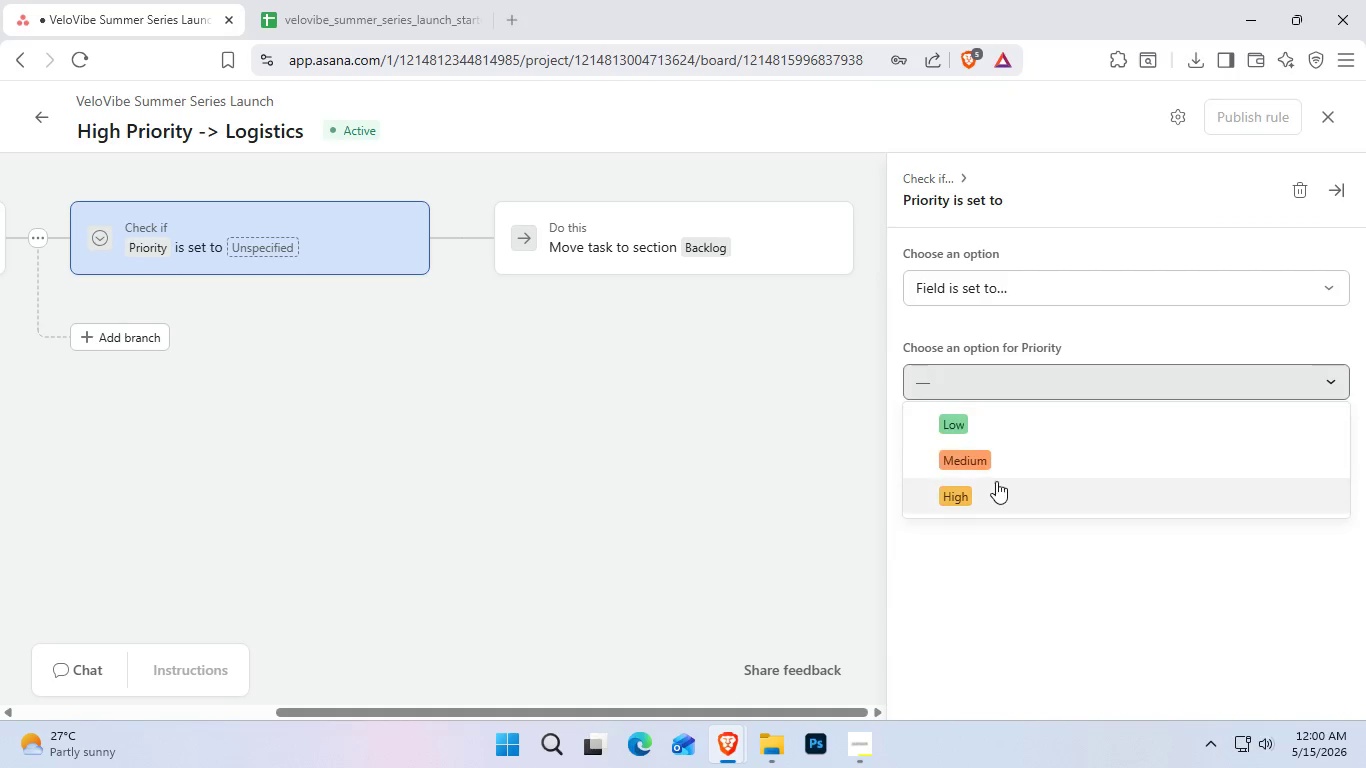 
left_click([995, 482])
 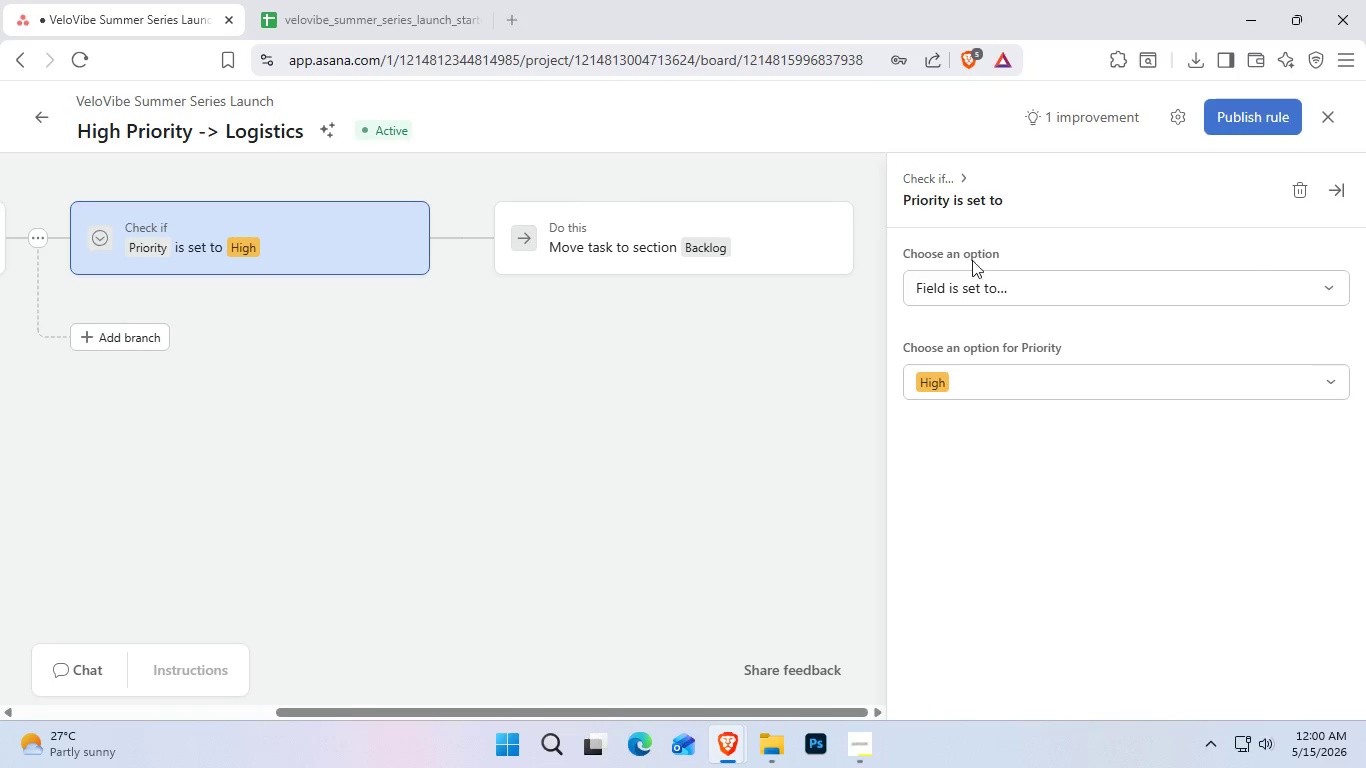 
left_click([753, 260])
 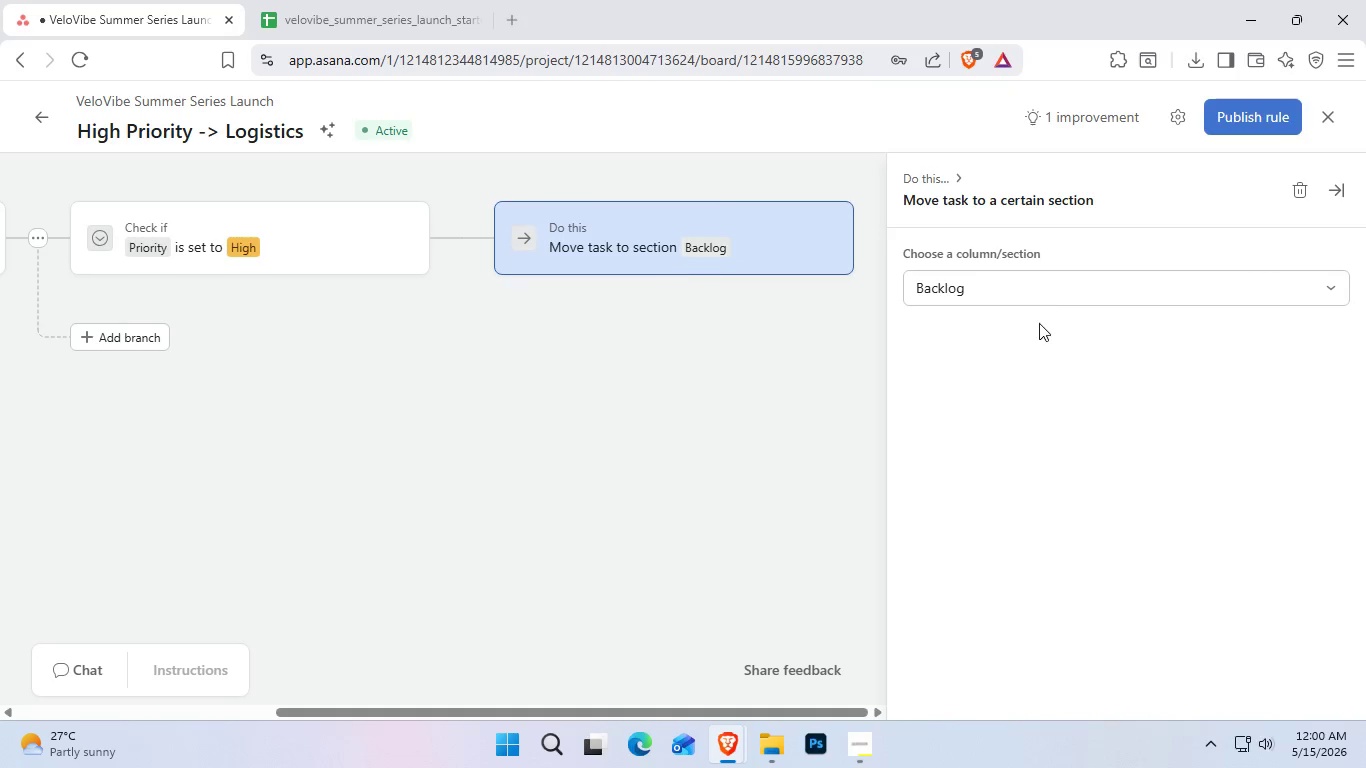 
double_click([1049, 309])
 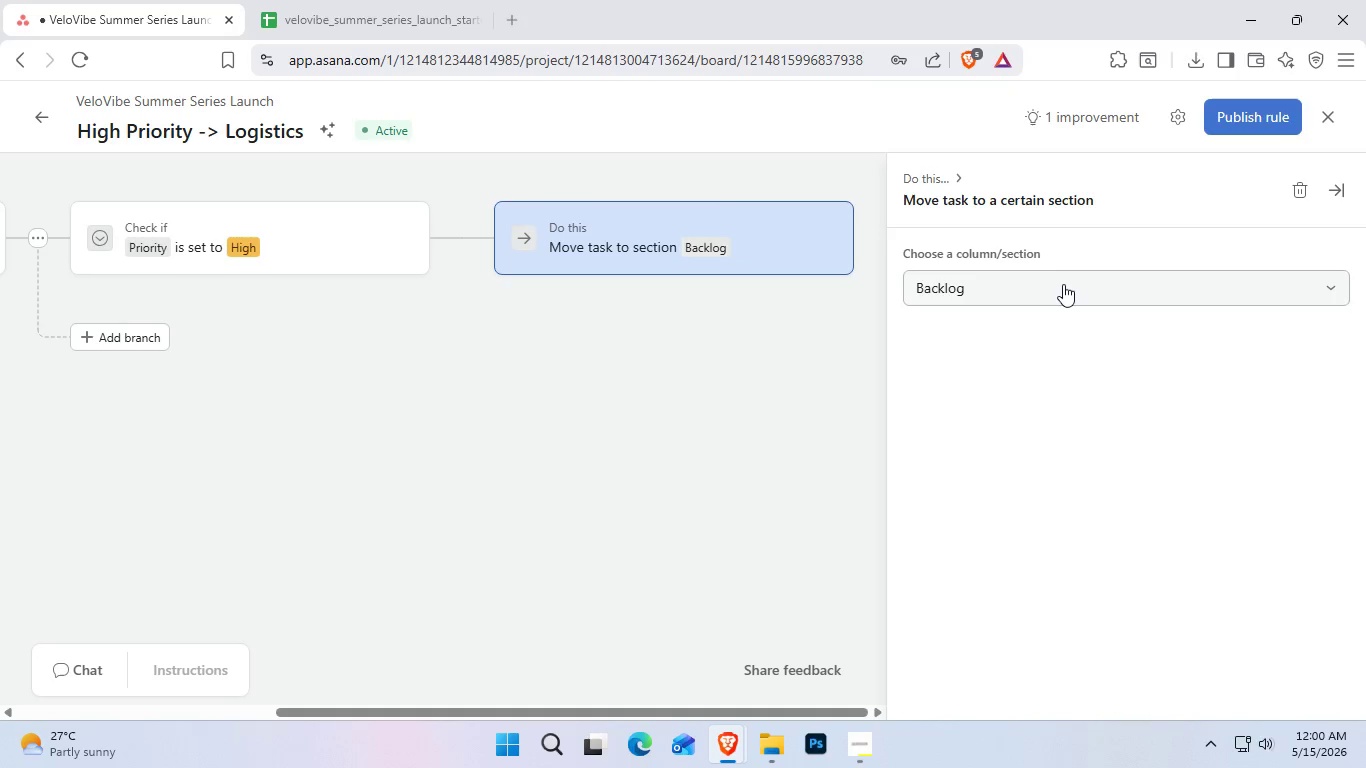 
triple_click([1063, 284])
 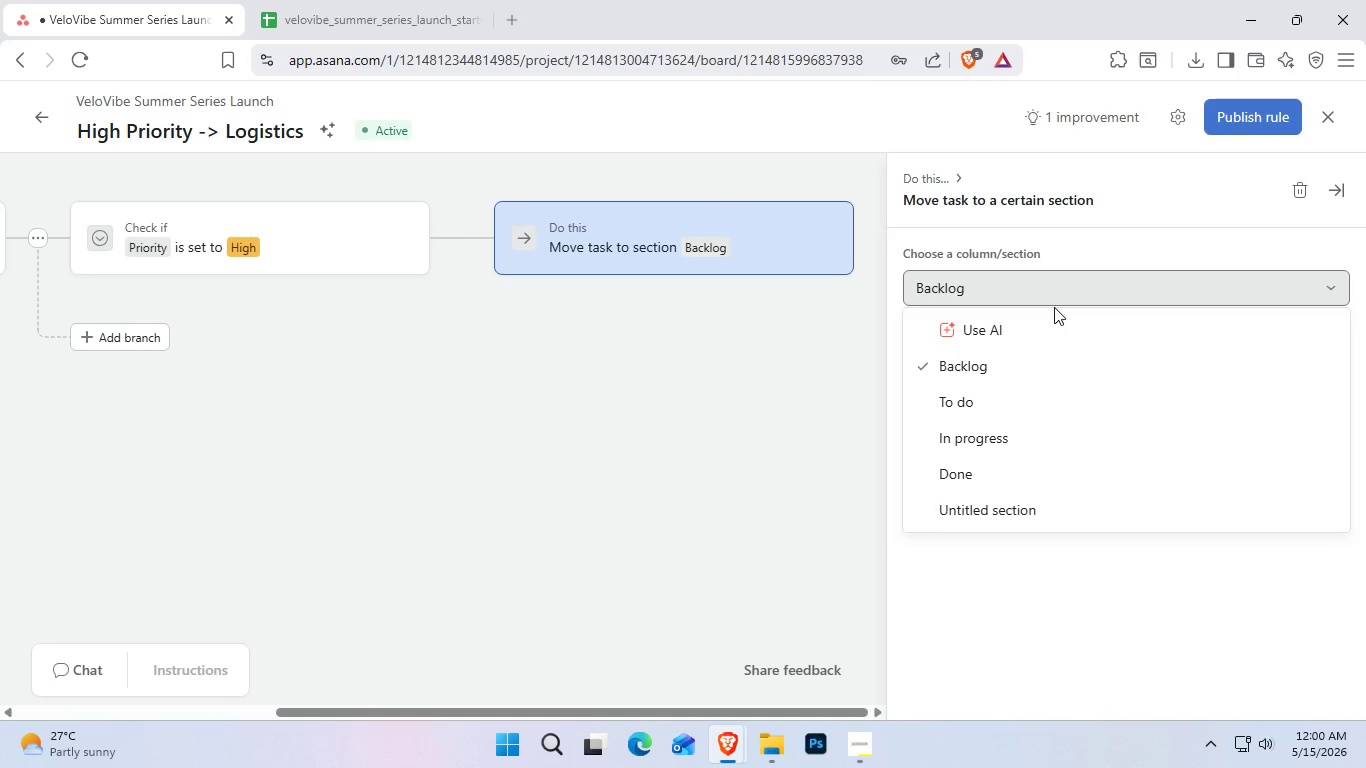 
left_click([1025, 405])
 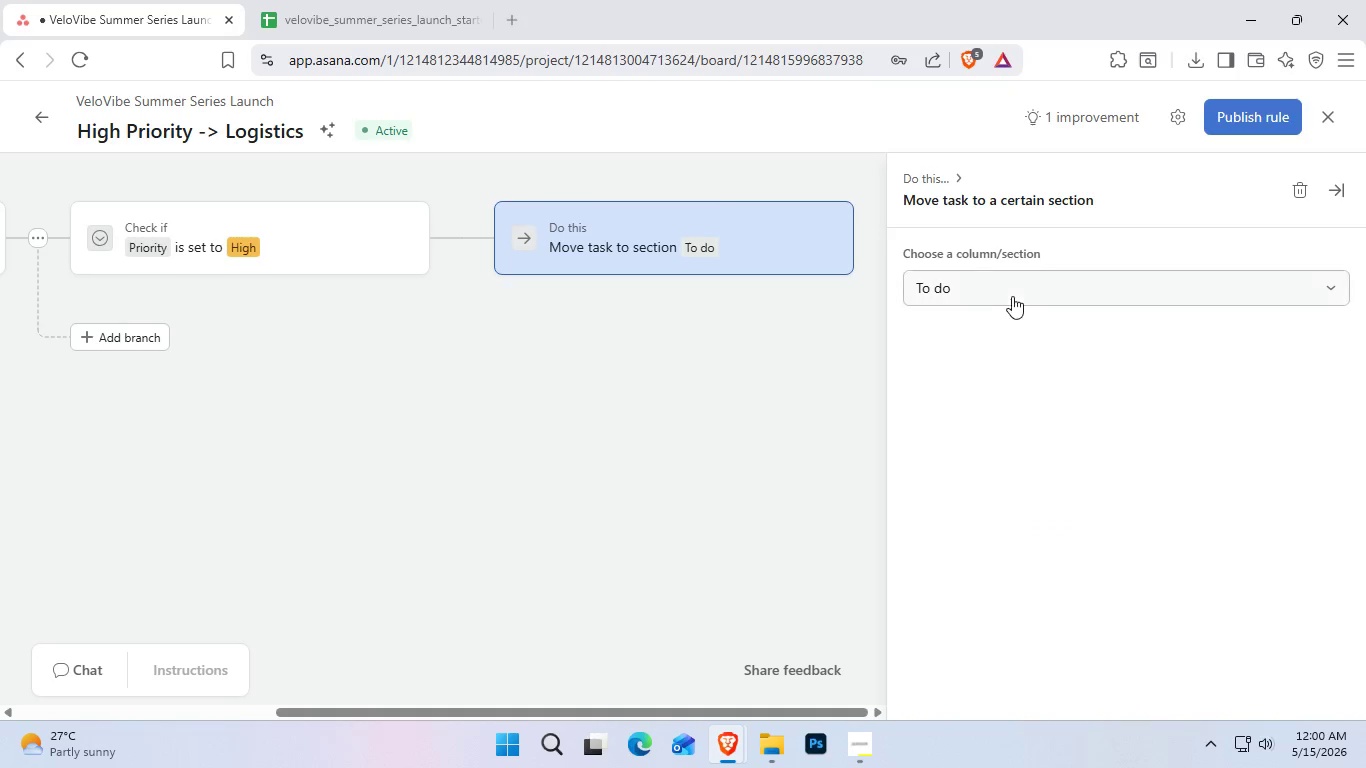 
left_click([1012, 296])
 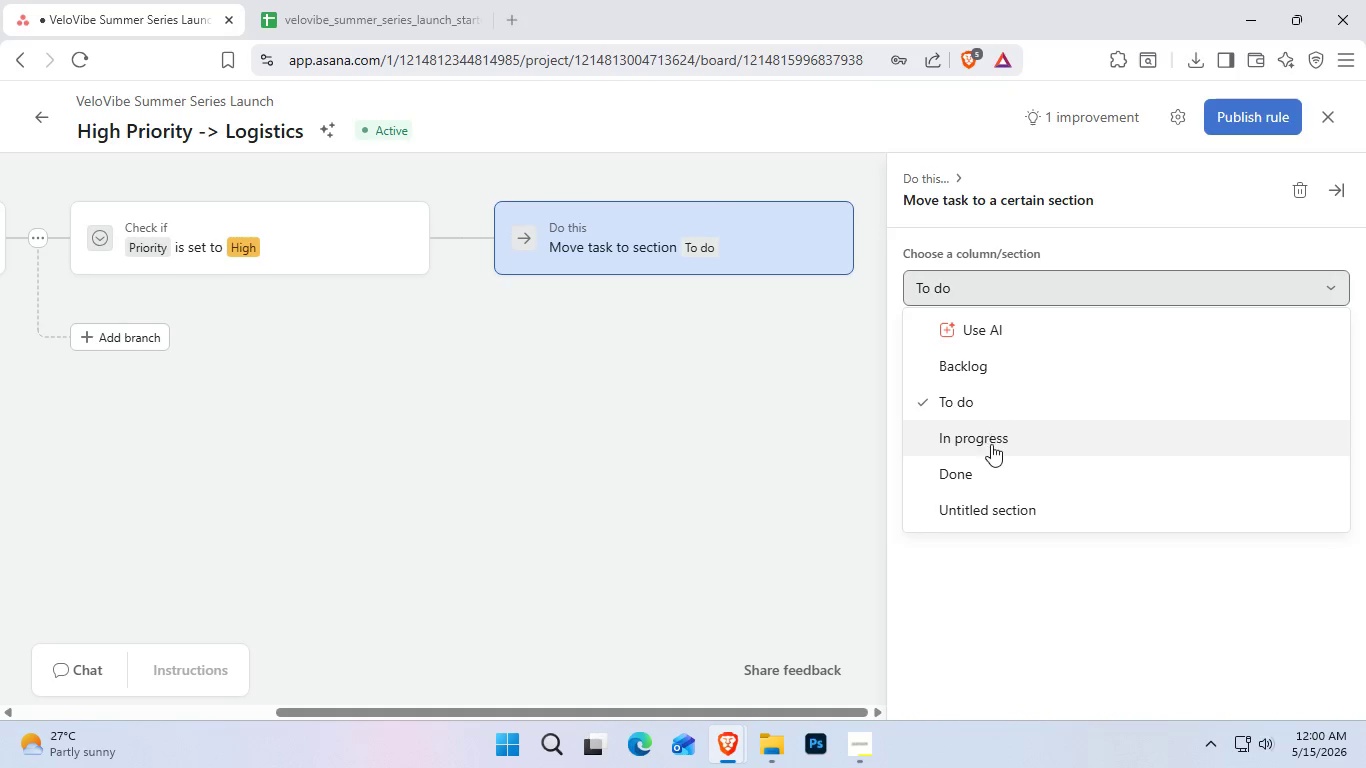 
left_click([990, 446])
 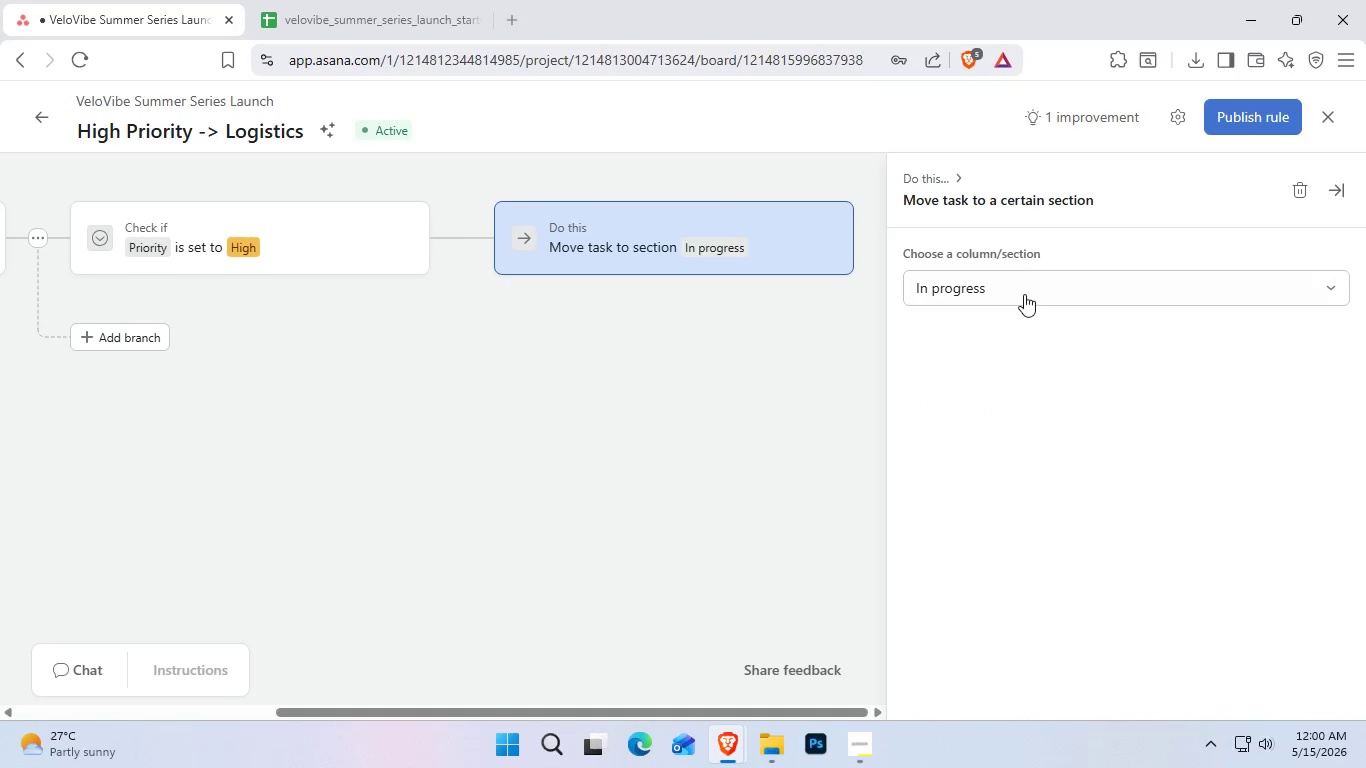 
left_click([1024, 290])
 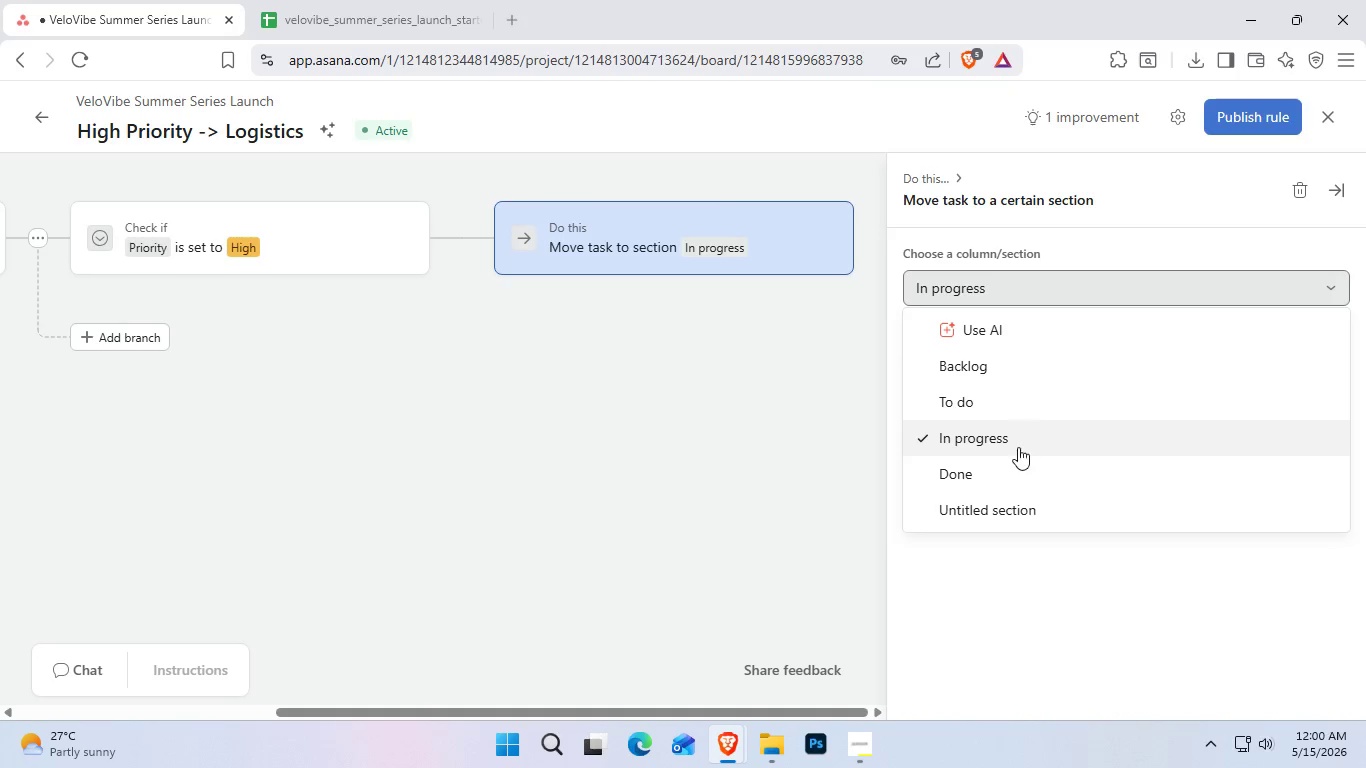 
left_click([1017, 462])
 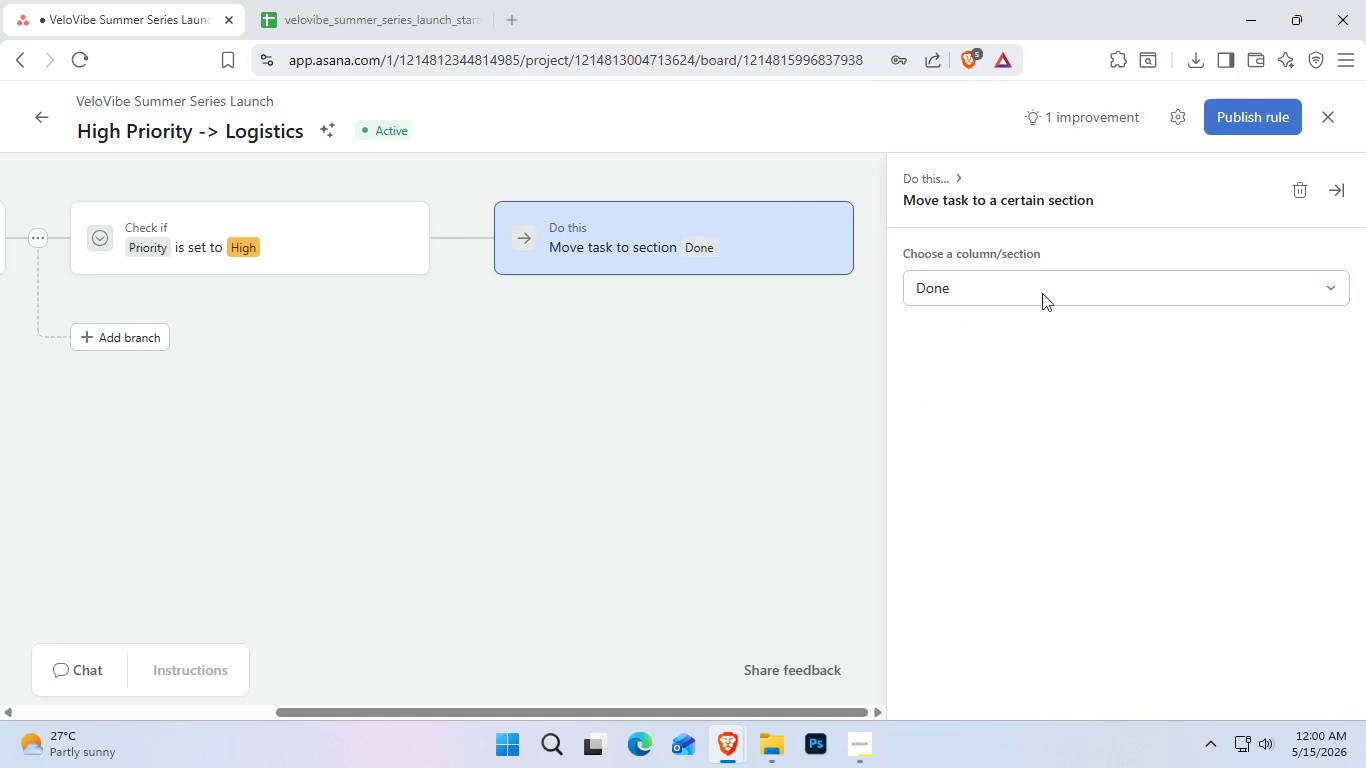 
double_click([1046, 279])
 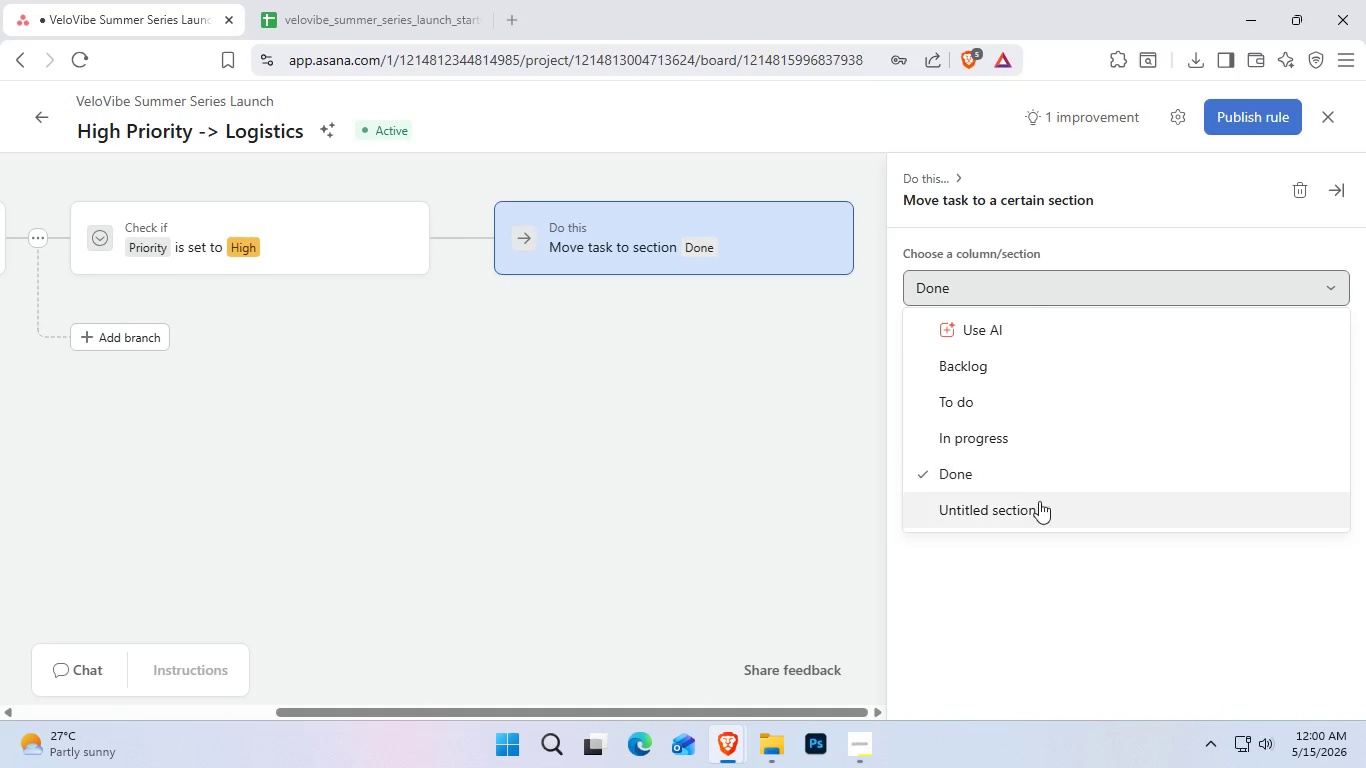 
left_click([1039, 512])
 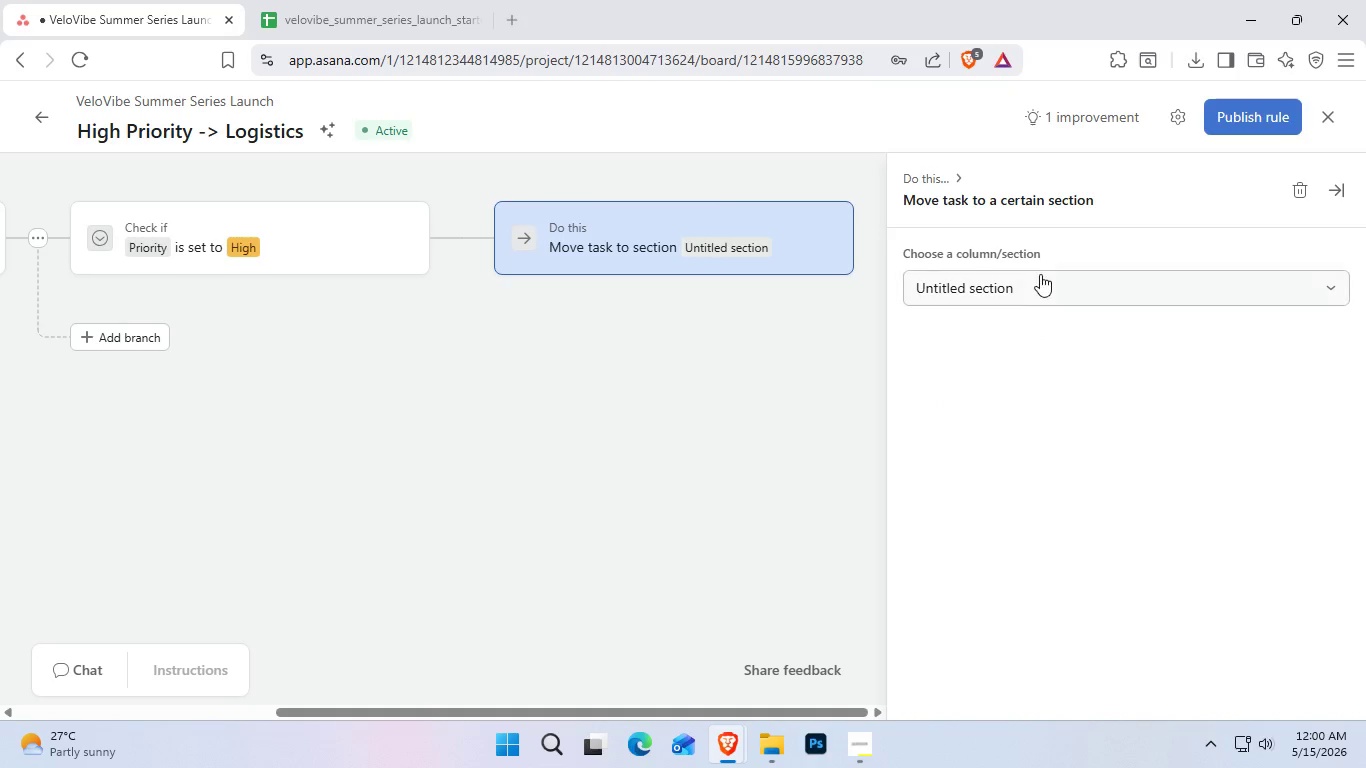 
double_click([1042, 272])
 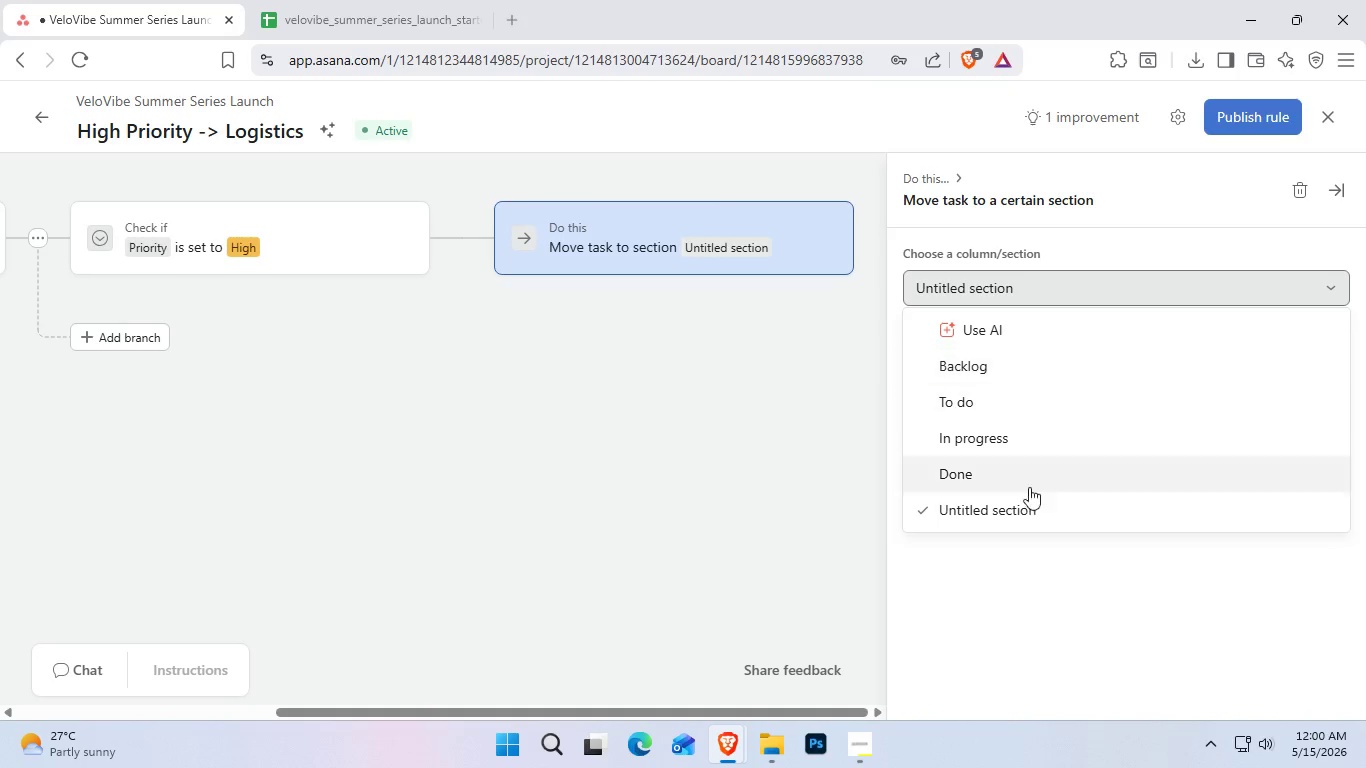 
left_click([1029, 501])
 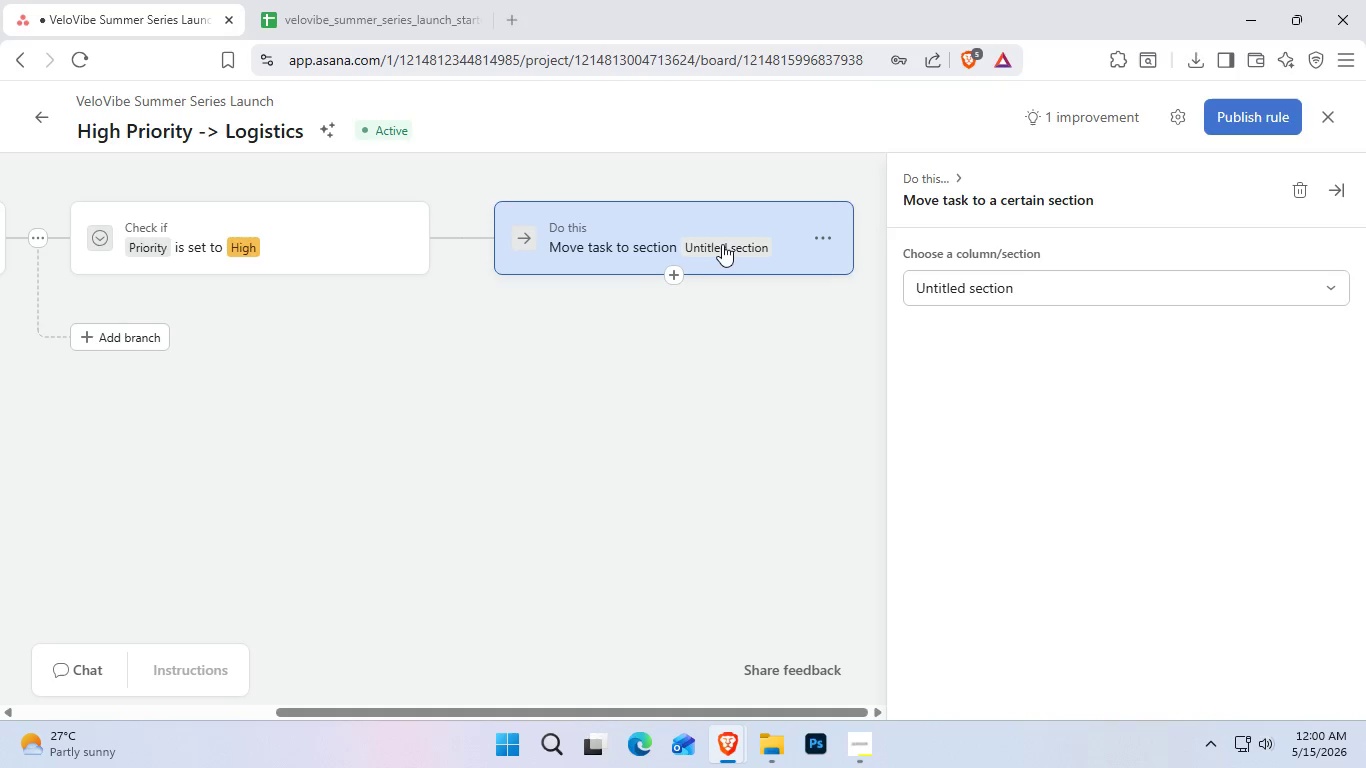 
left_click([836, 243])
 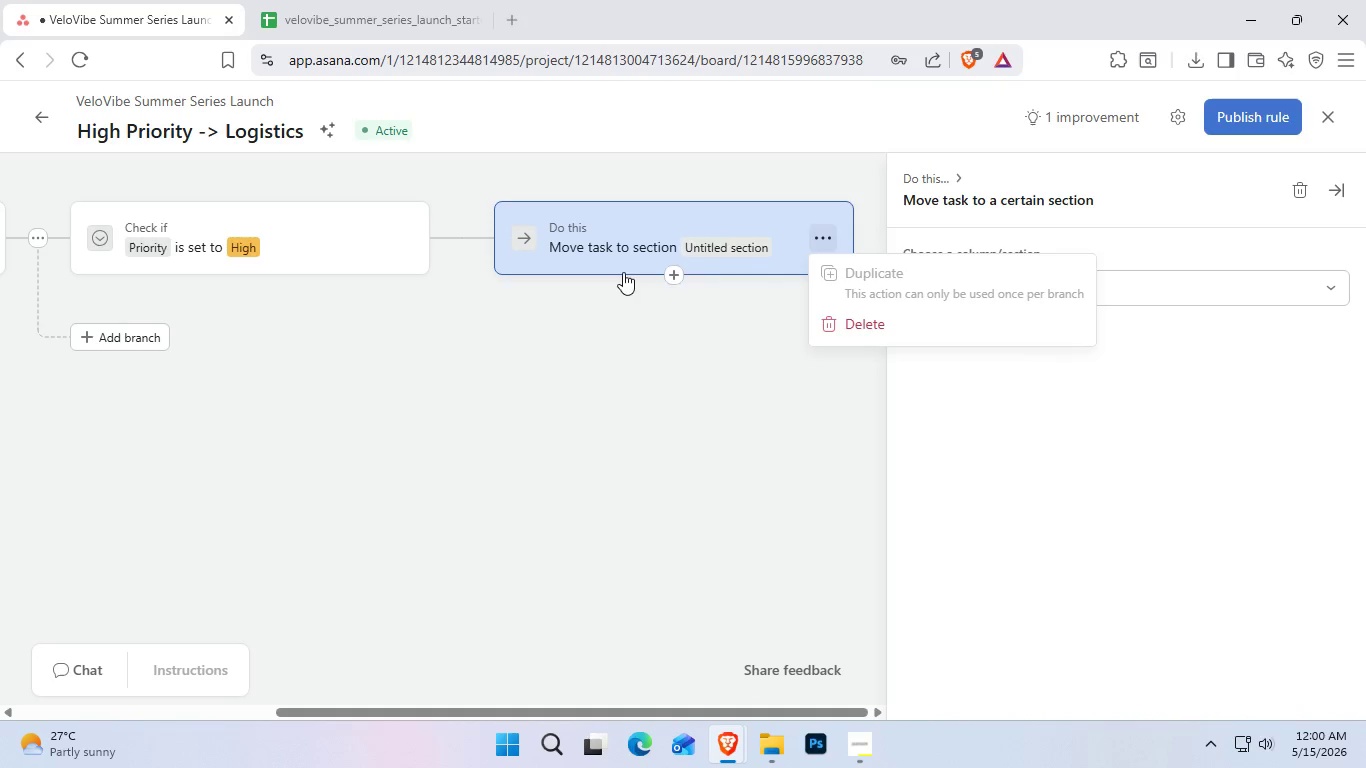 
left_click([702, 253])
 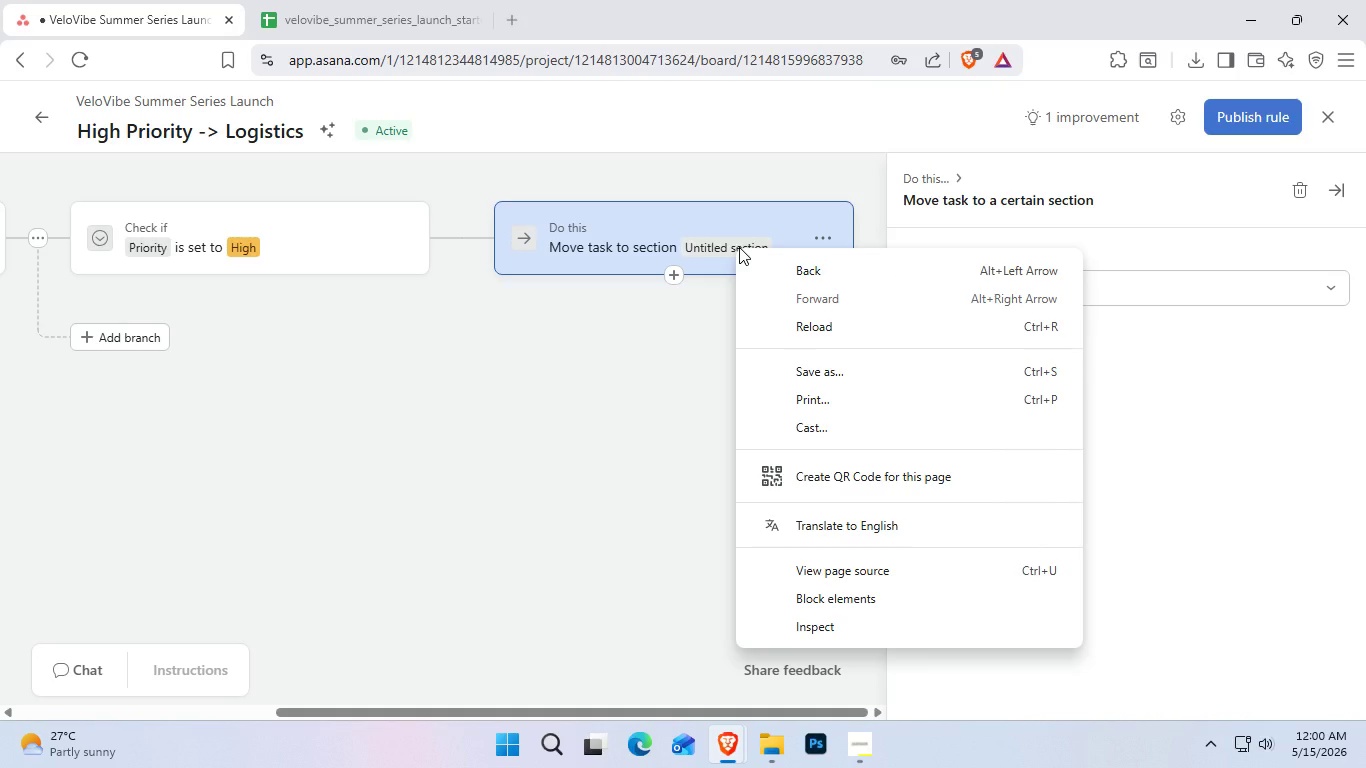 
left_click([740, 244])
 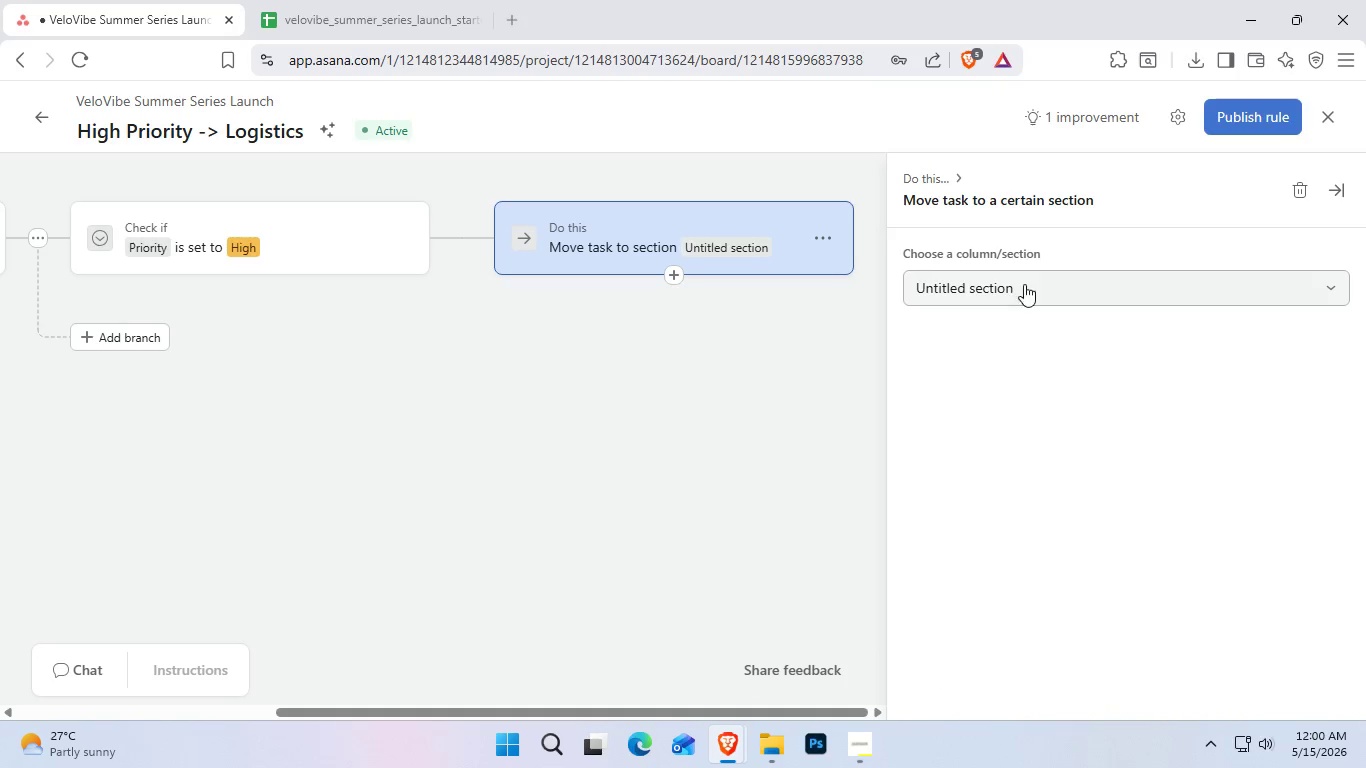 
left_click([1024, 284])
 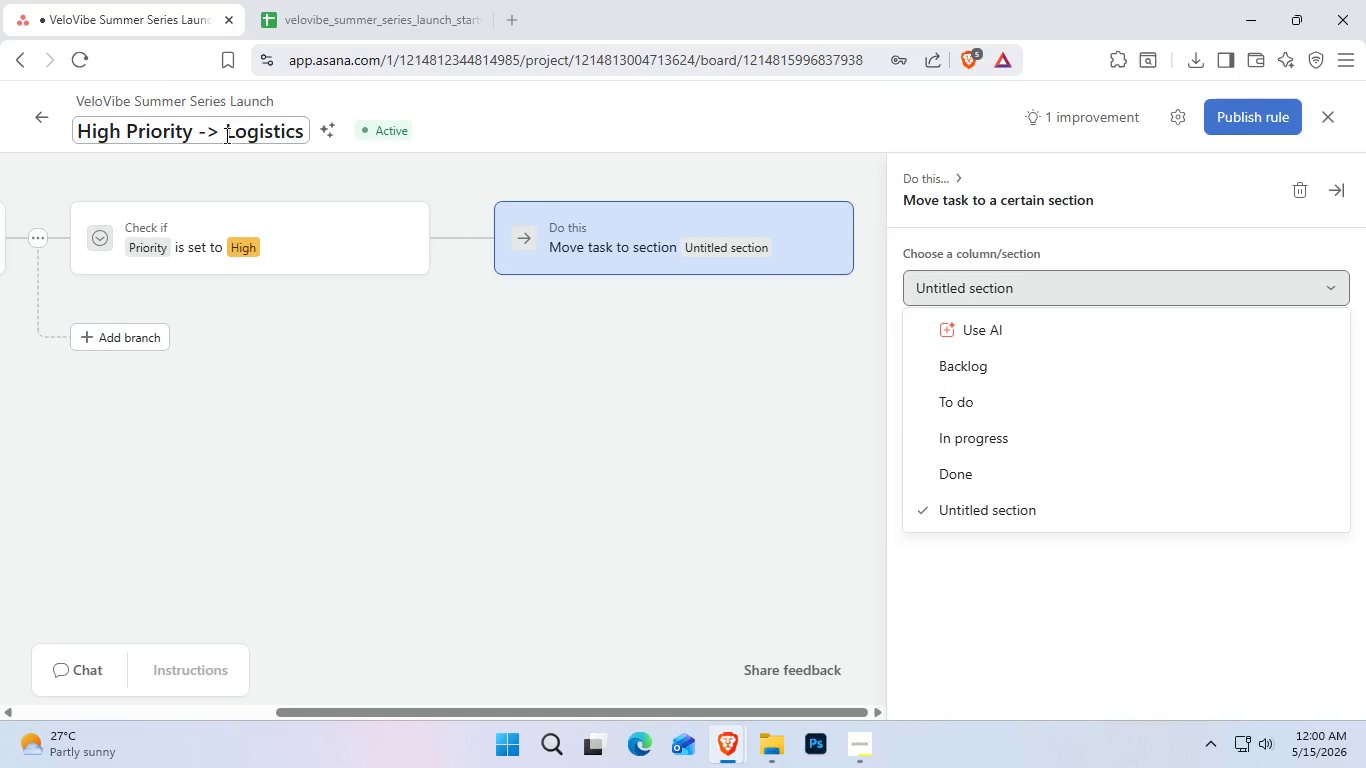 
wait(7.78)
 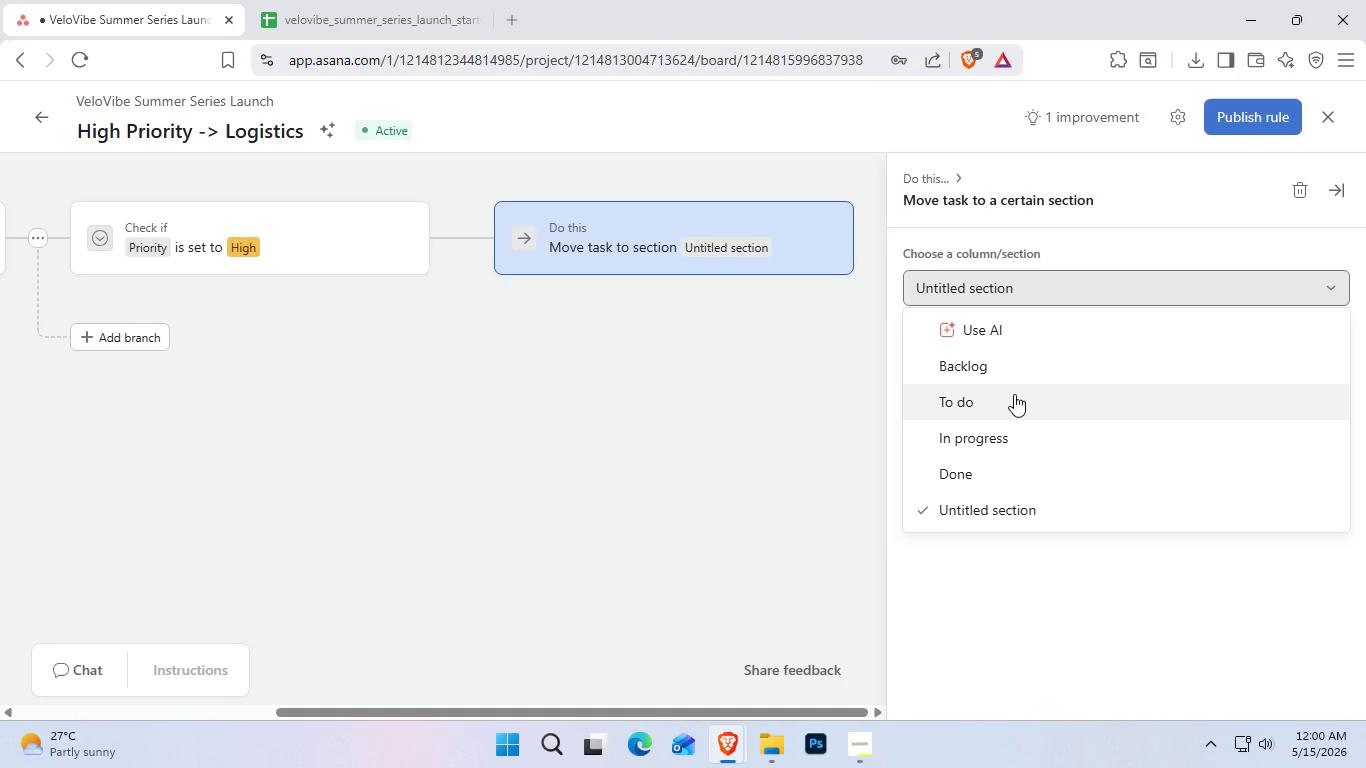 
left_click([41, 122])
 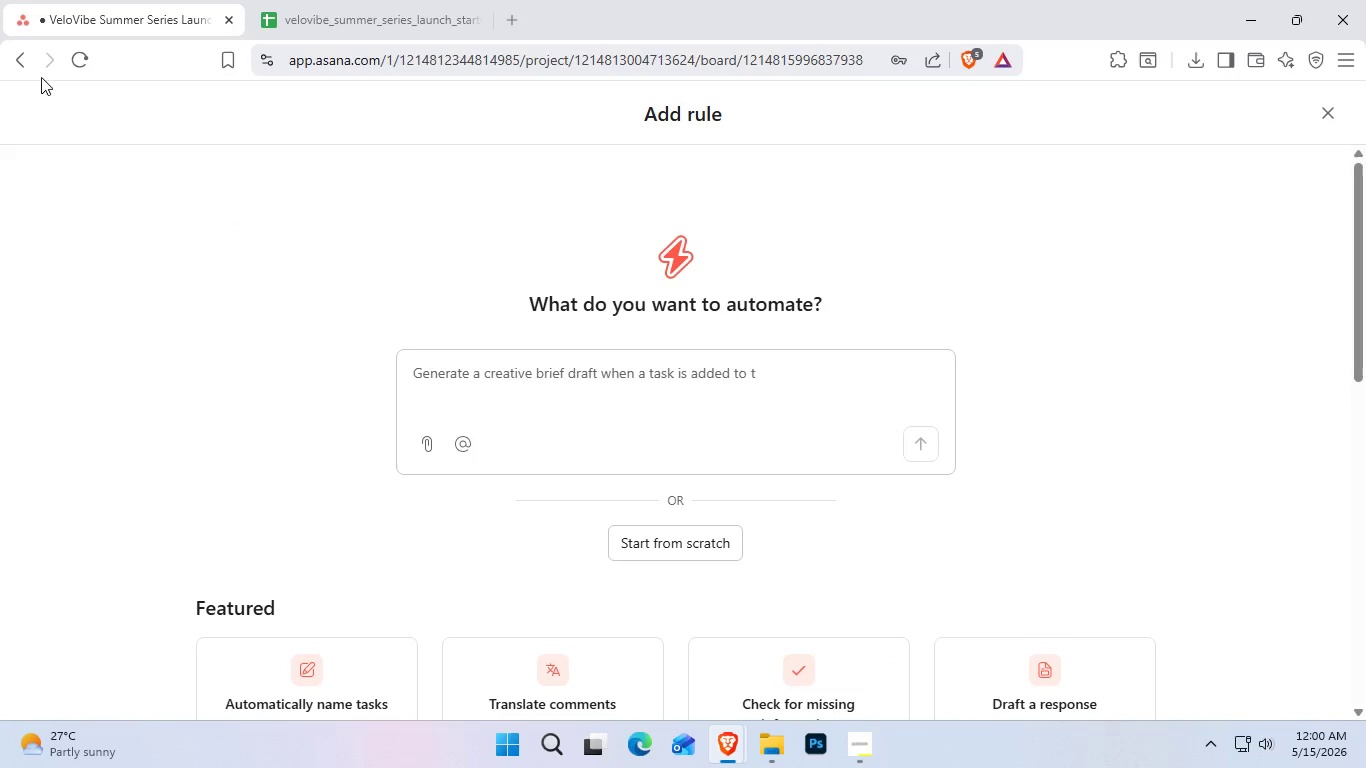 
left_click([30, 73])
 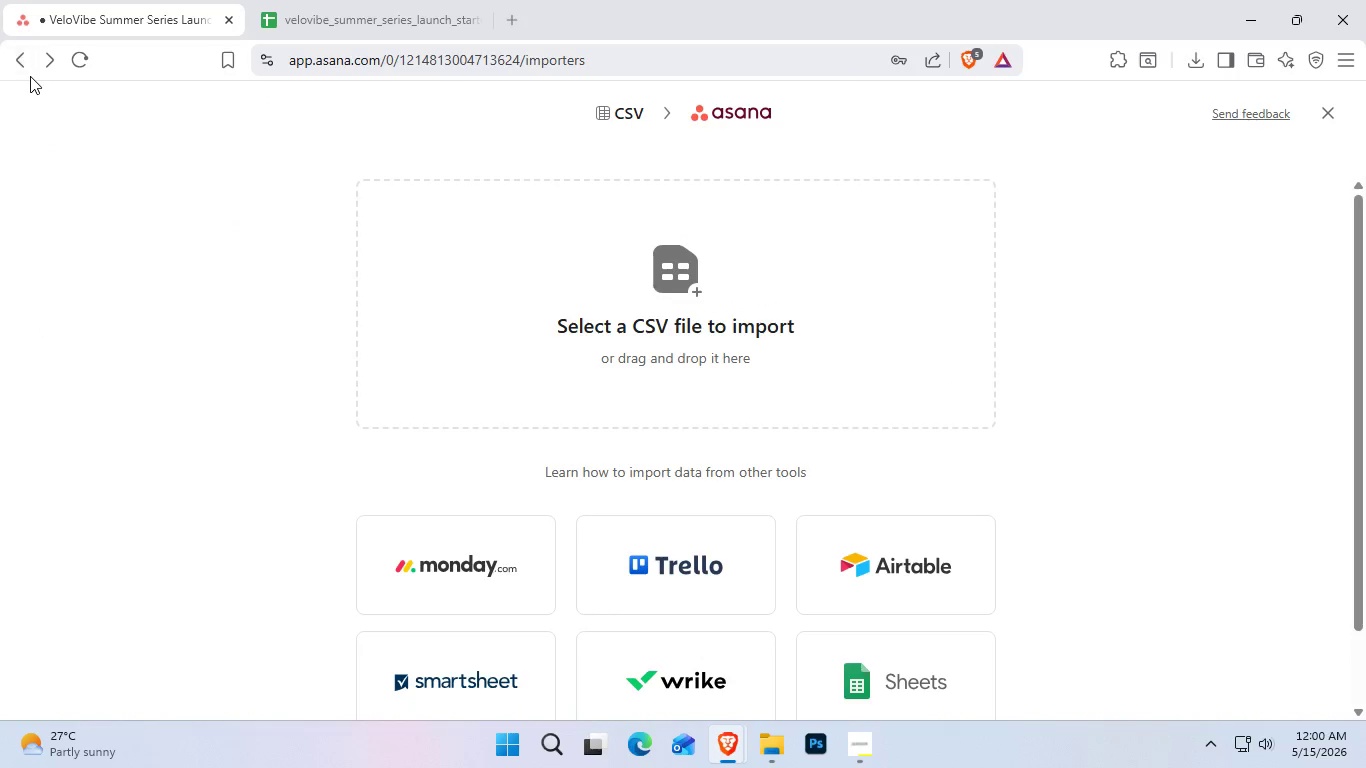 
left_click([30, 76])
 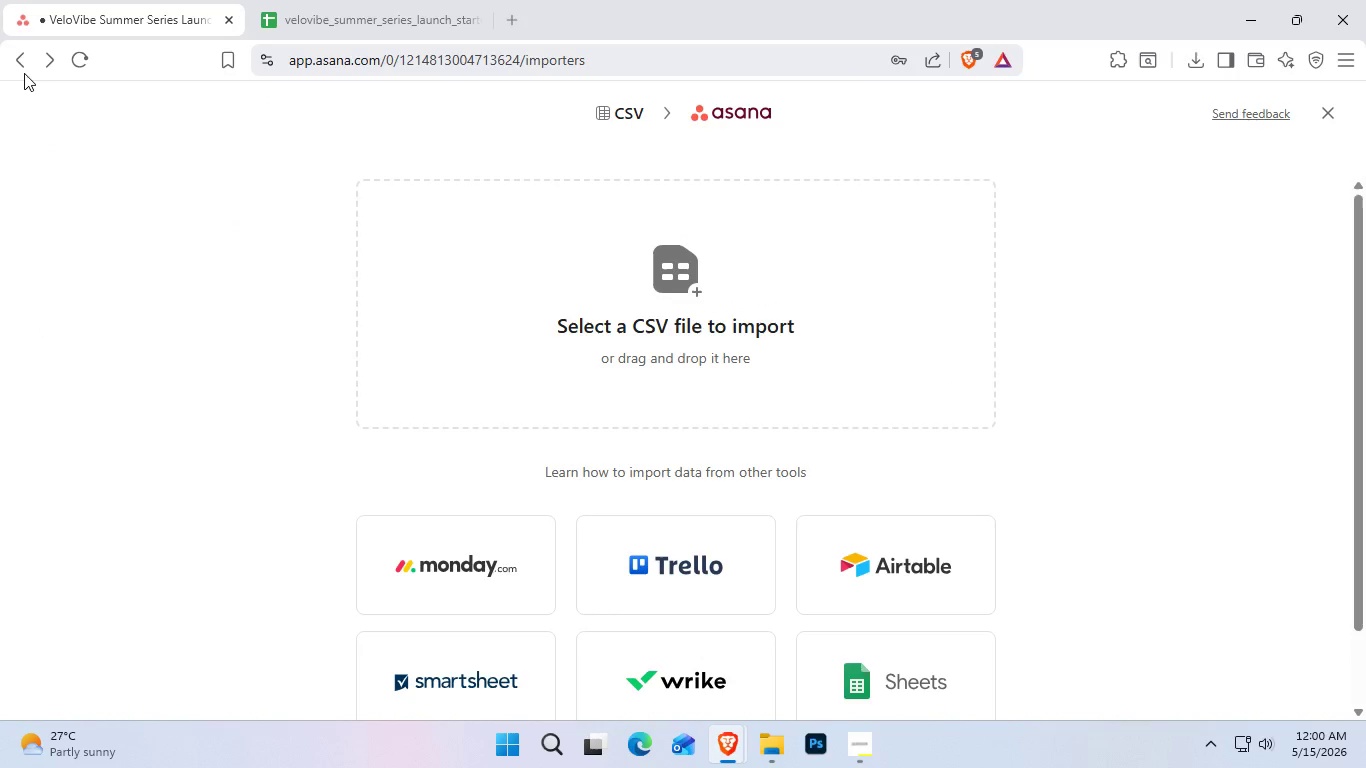 
left_click([15, 60])
 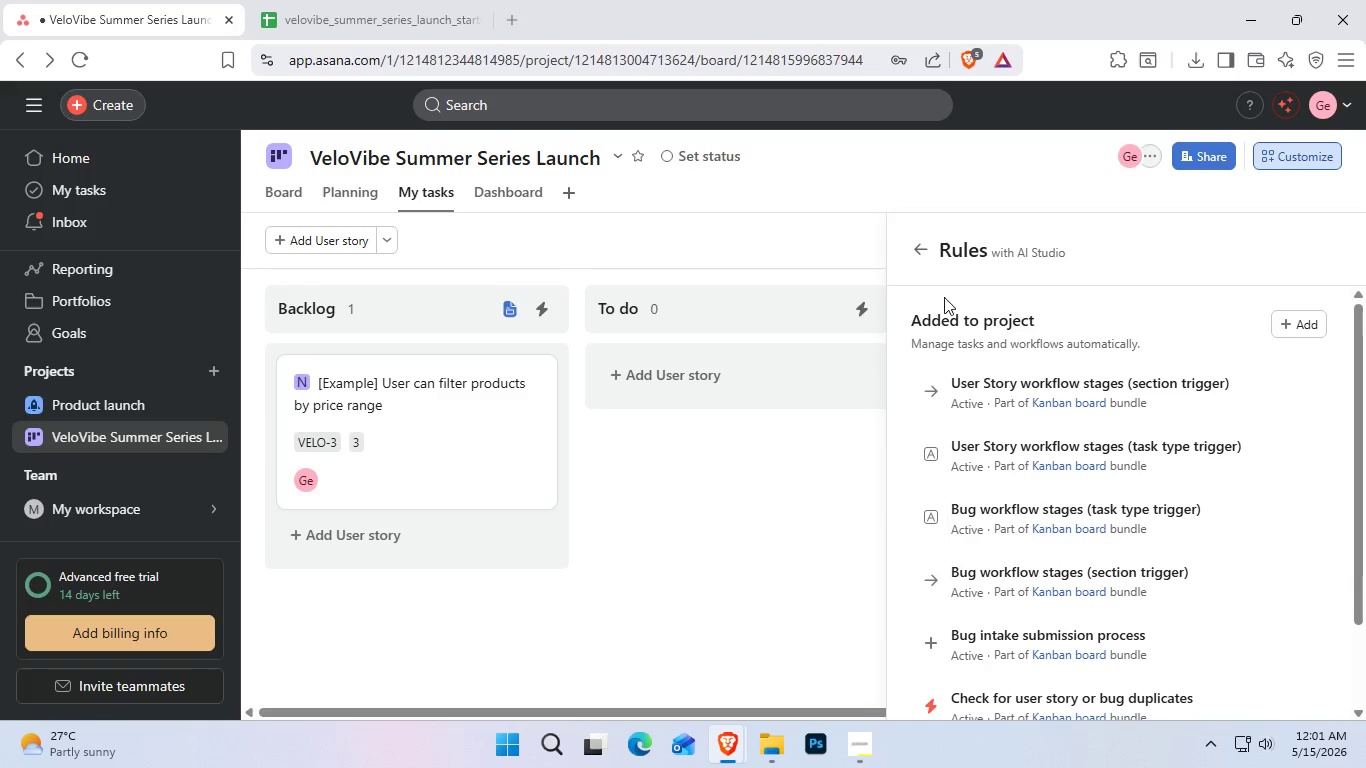 
left_click([919, 249])
 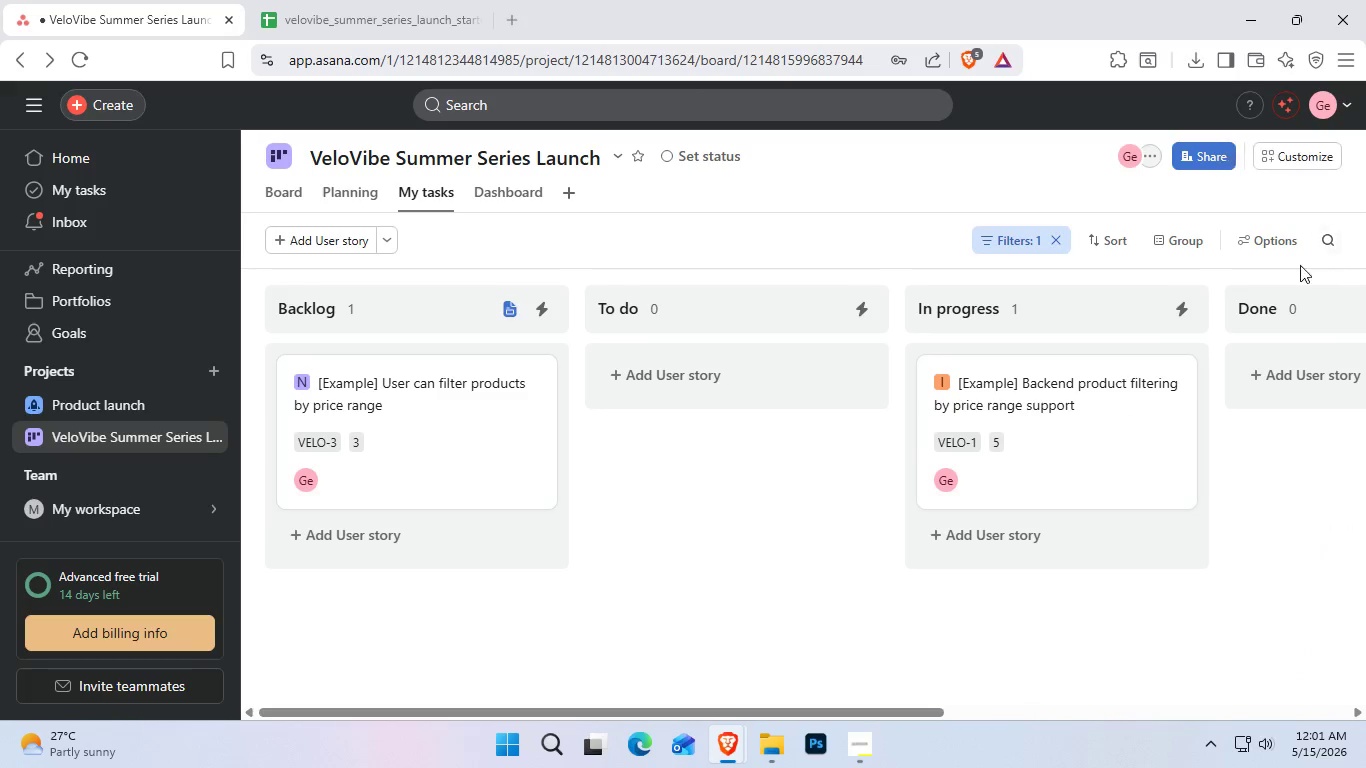 
scroll: coordinate [354, 446], scroll_direction: up, amount: 10.0
 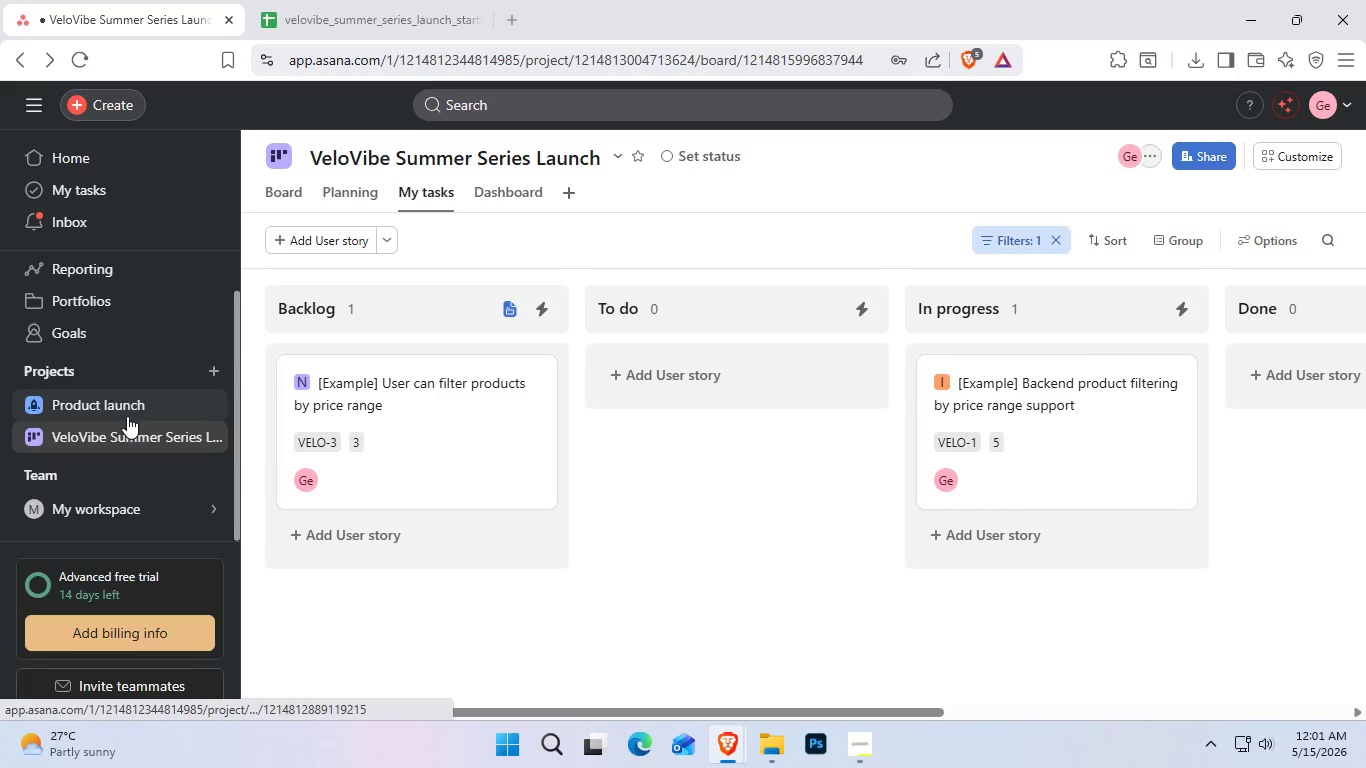 
wait(7.3)
 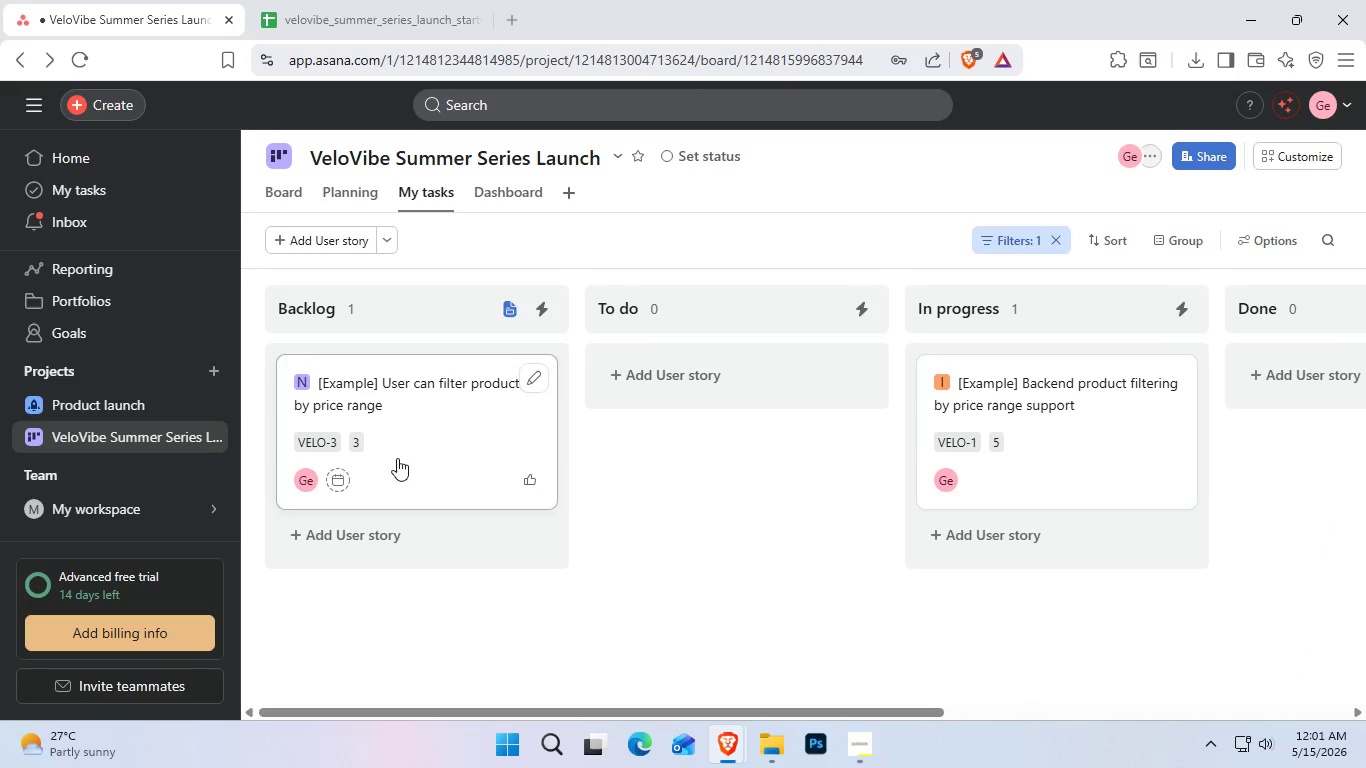 
left_click([288, 187])
 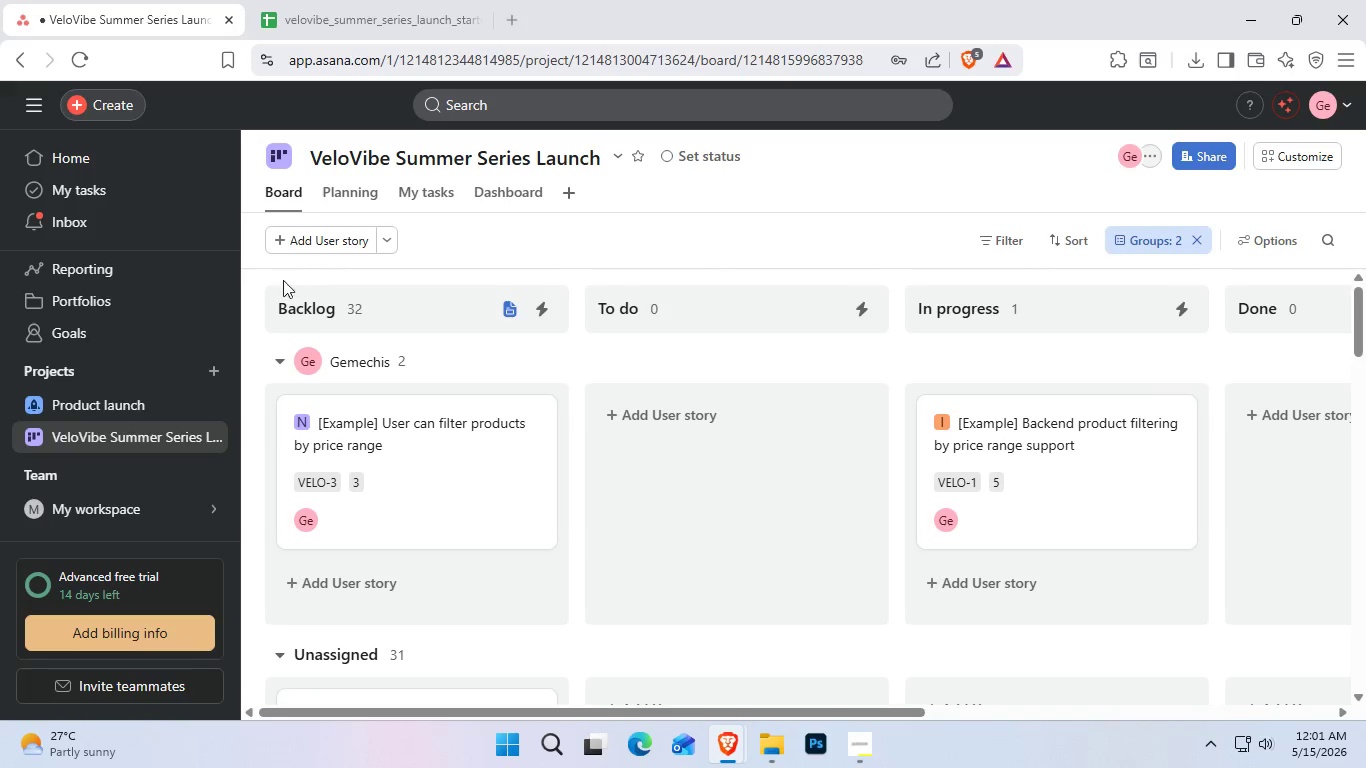 
scroll: coordinate [452, 537], scroll_direction: up, amount: 4.0
 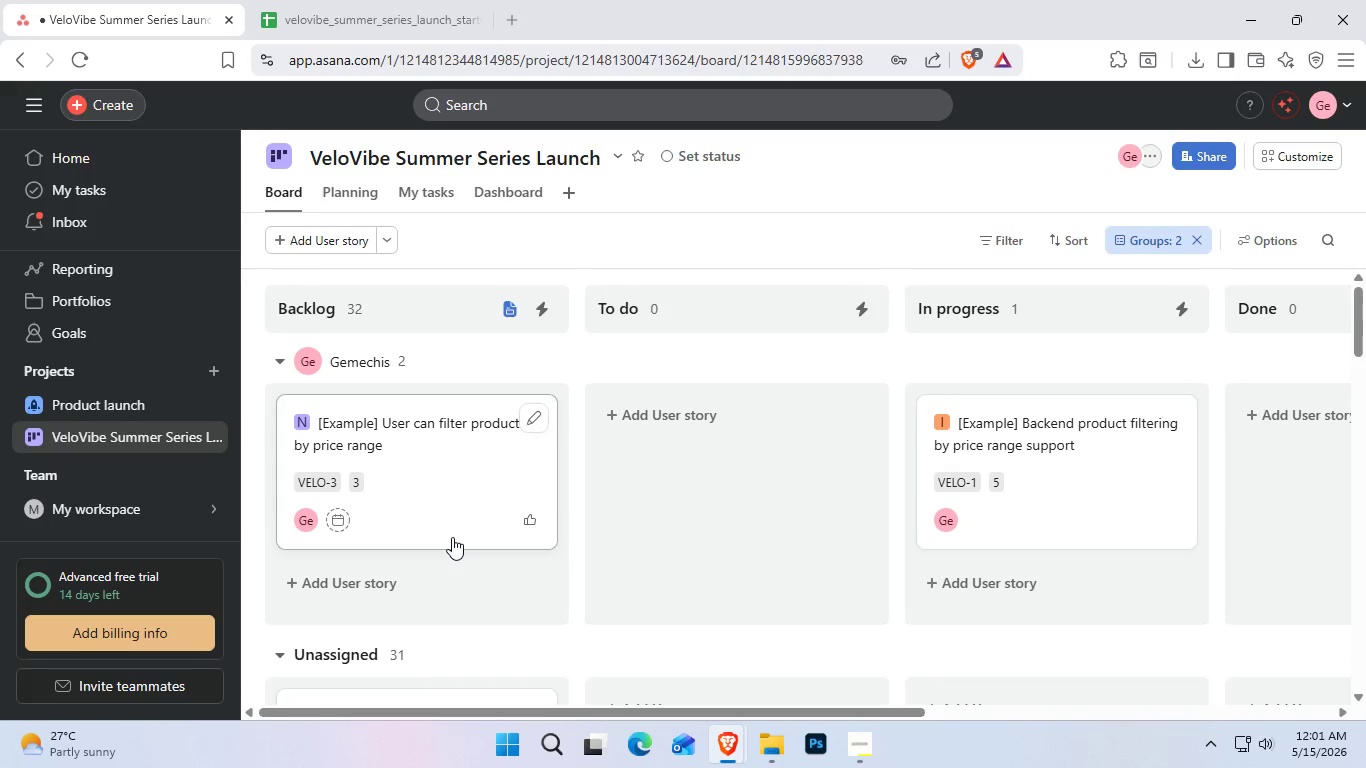 
scroll: coordinate [452, 537], scroll_direction: none, amount: 0.0
 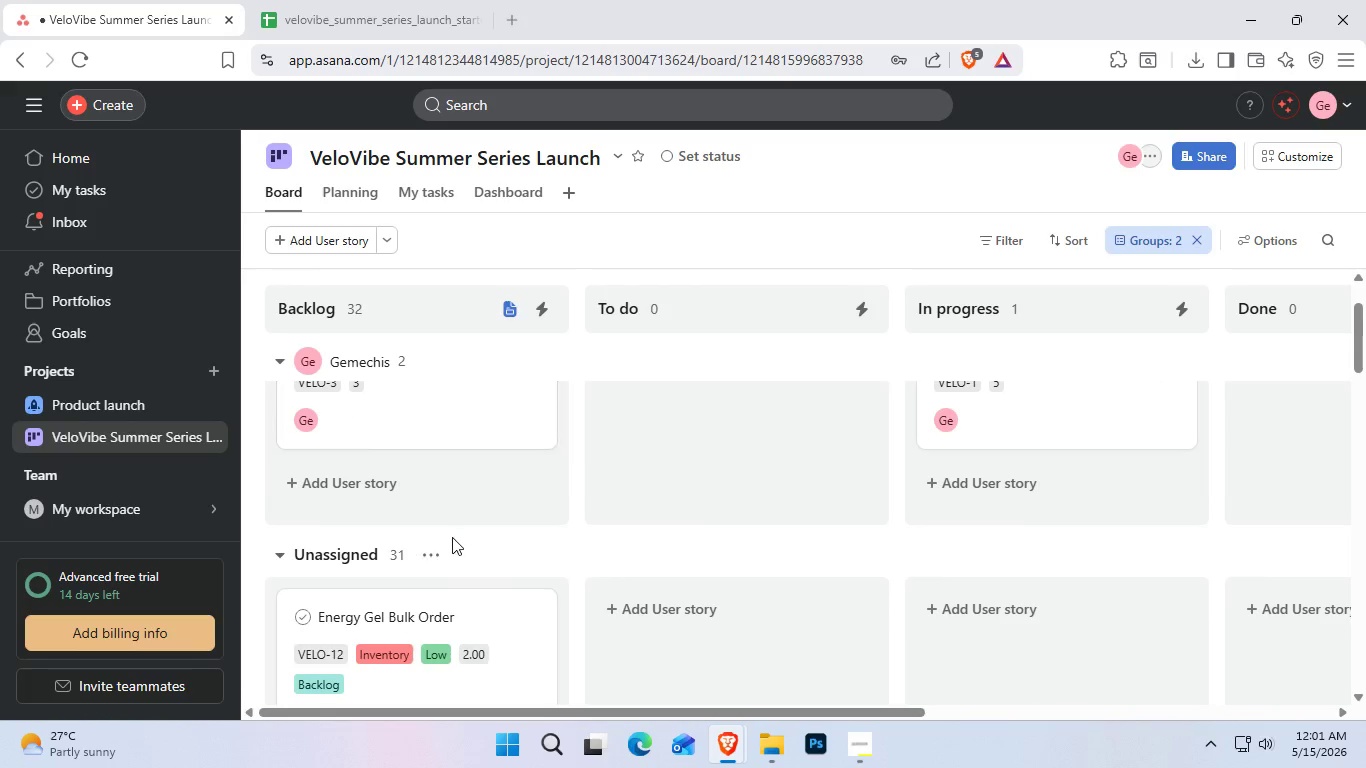 
scroll: coordinate [452, 537], scroll_direction: down, amount: 1.0
 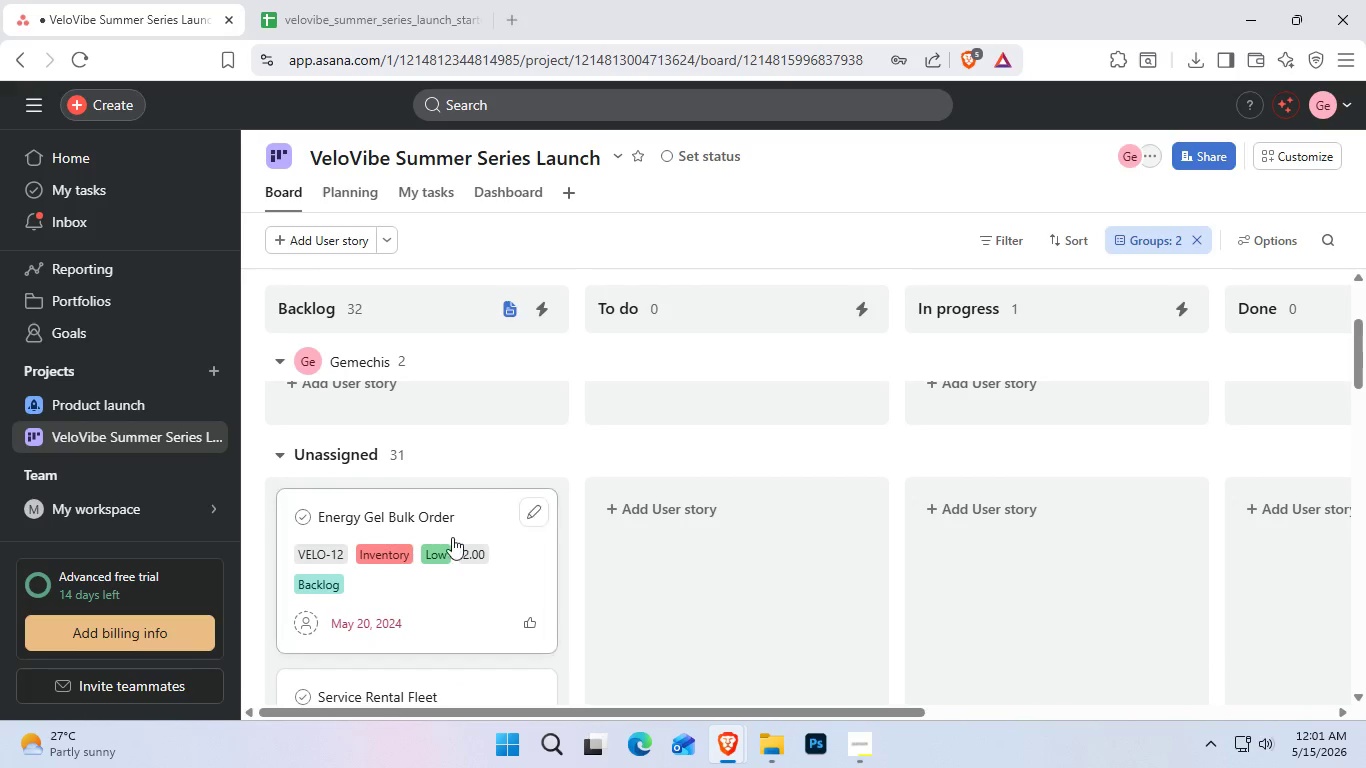 
scroll: coordinate [452, 537], scroll_direction: none, amount: 0.0
 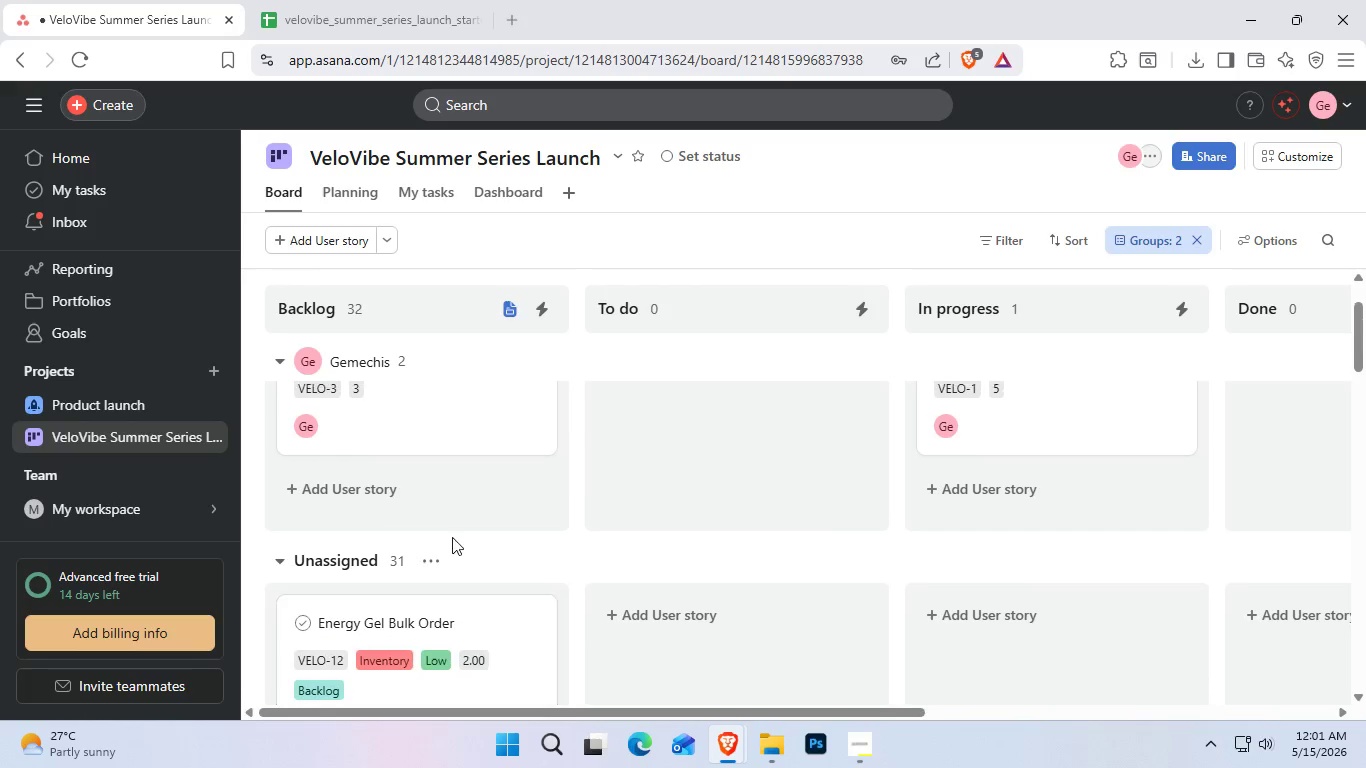 
scroll: coordinate [452, 537], scroll_direction: up, amount: 3.0
 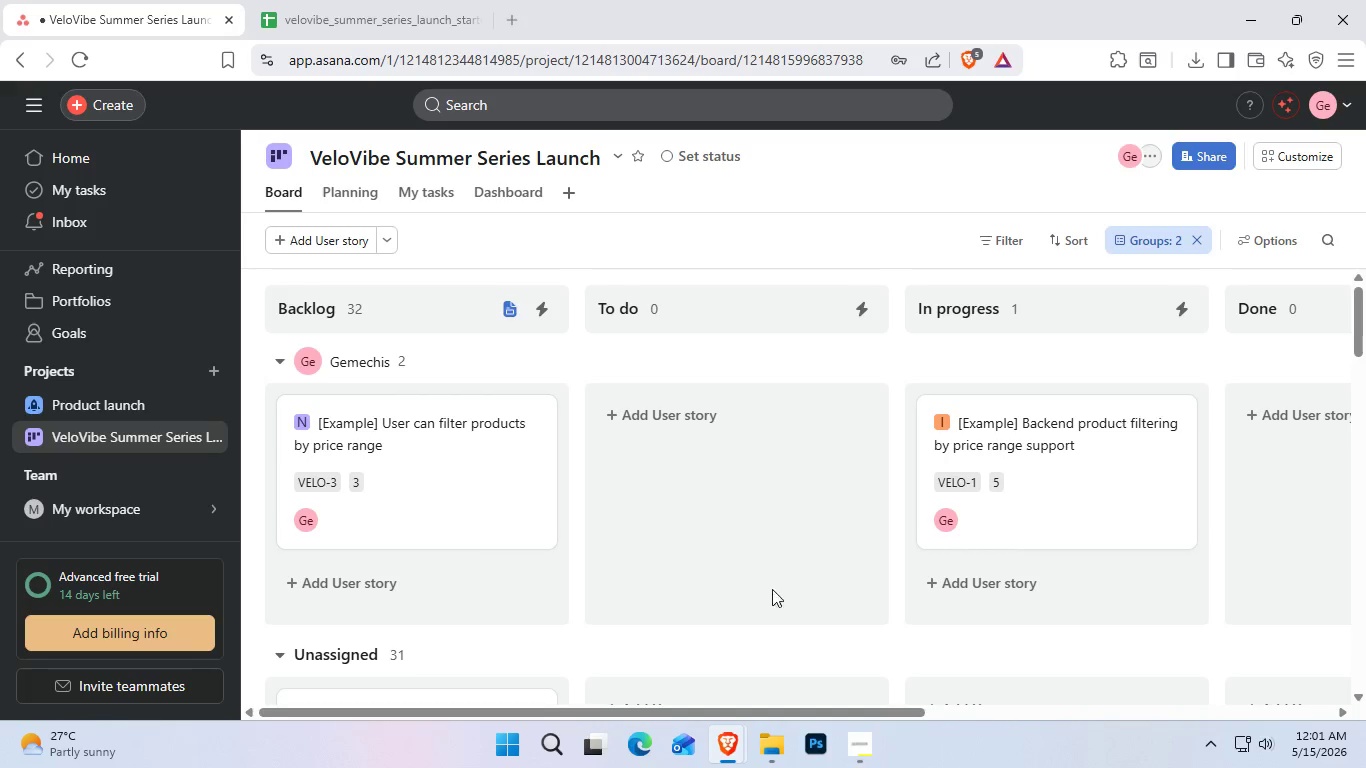 
scroll: coordinate [562, 600], scroll_direction: down, amount: 2.0
 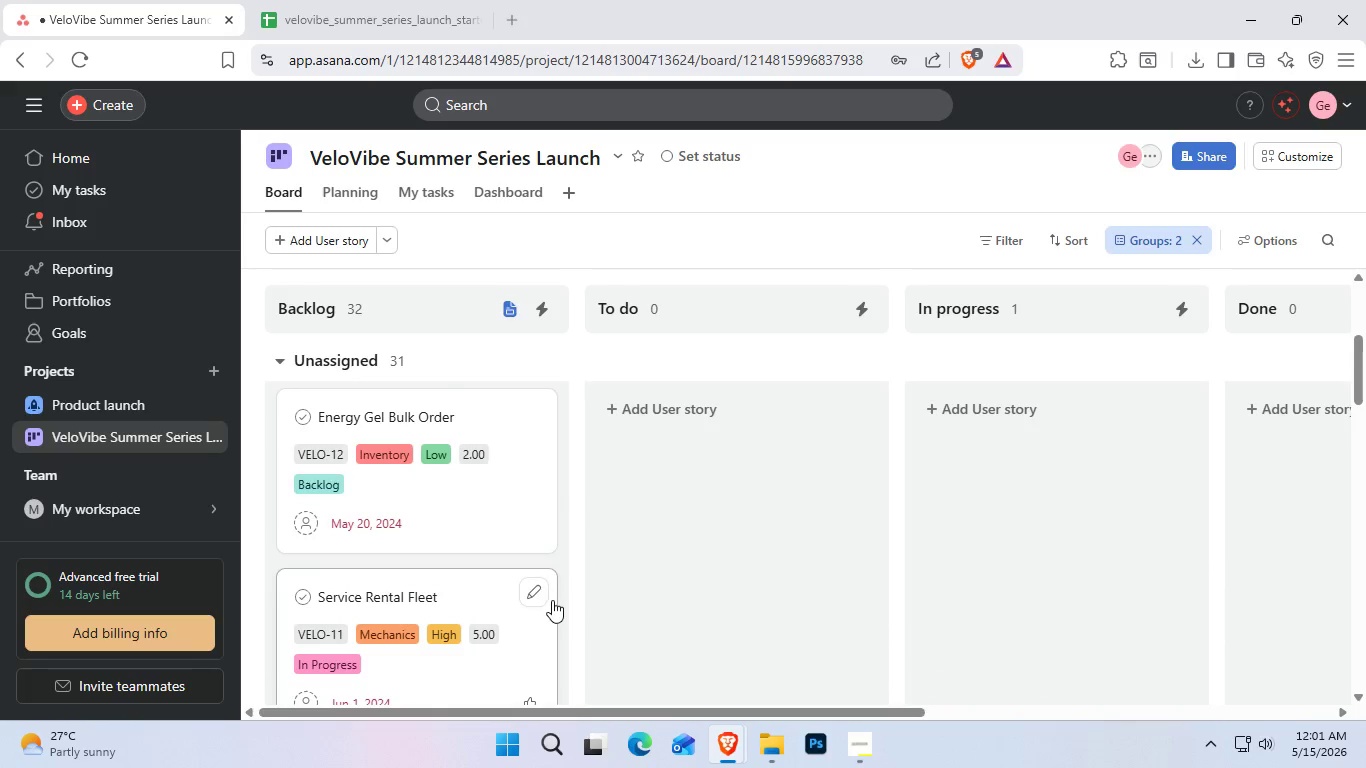 
mouse_move([536, 600])
 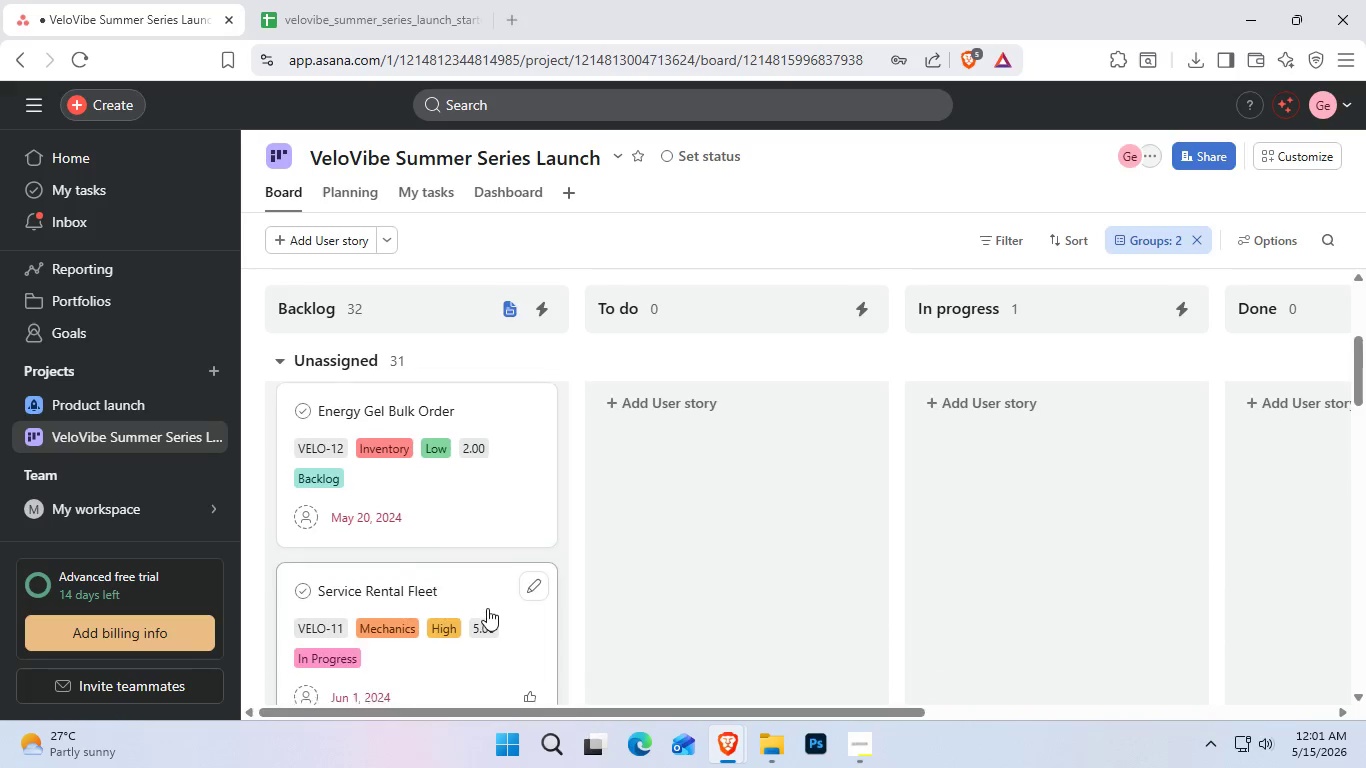 
scroll: coordinate [438, 617], scroll_direction: down, amount: 3.0
 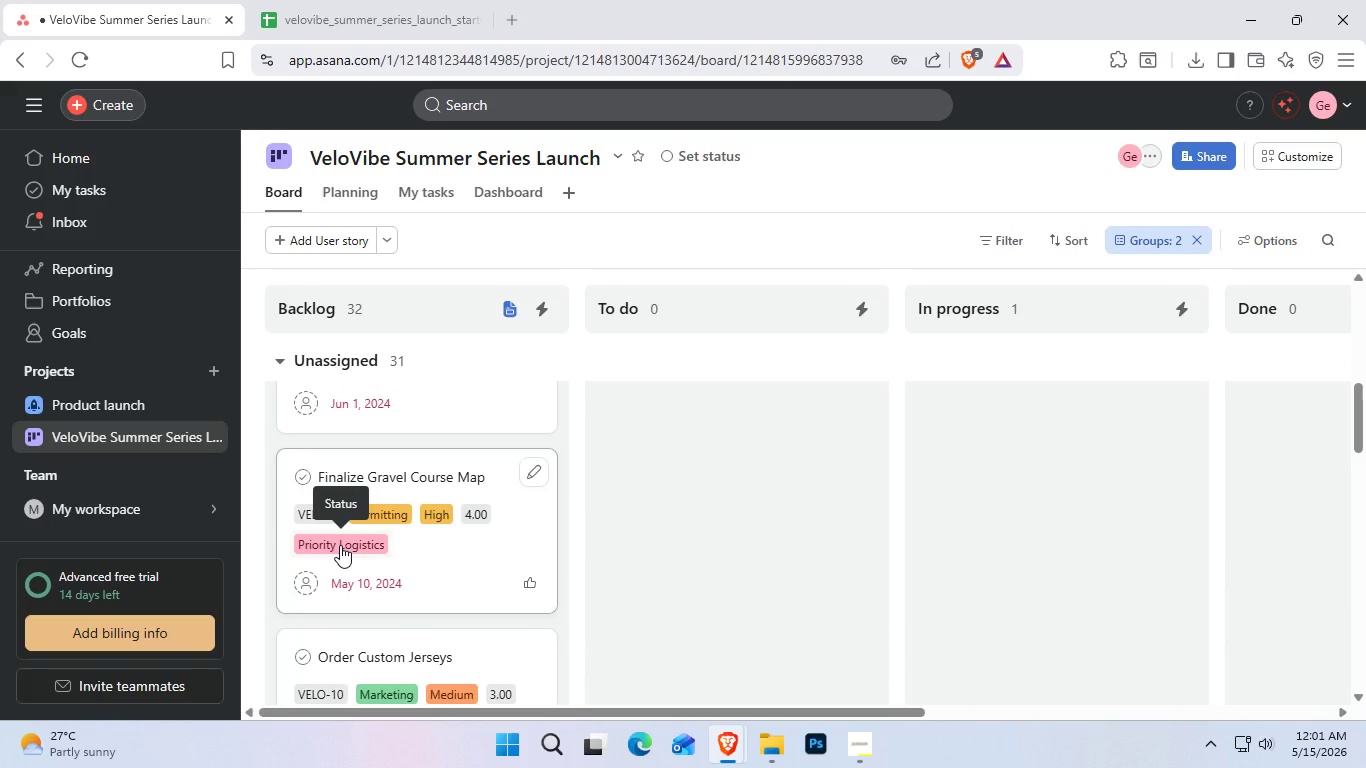 
left_click([340, 545])
 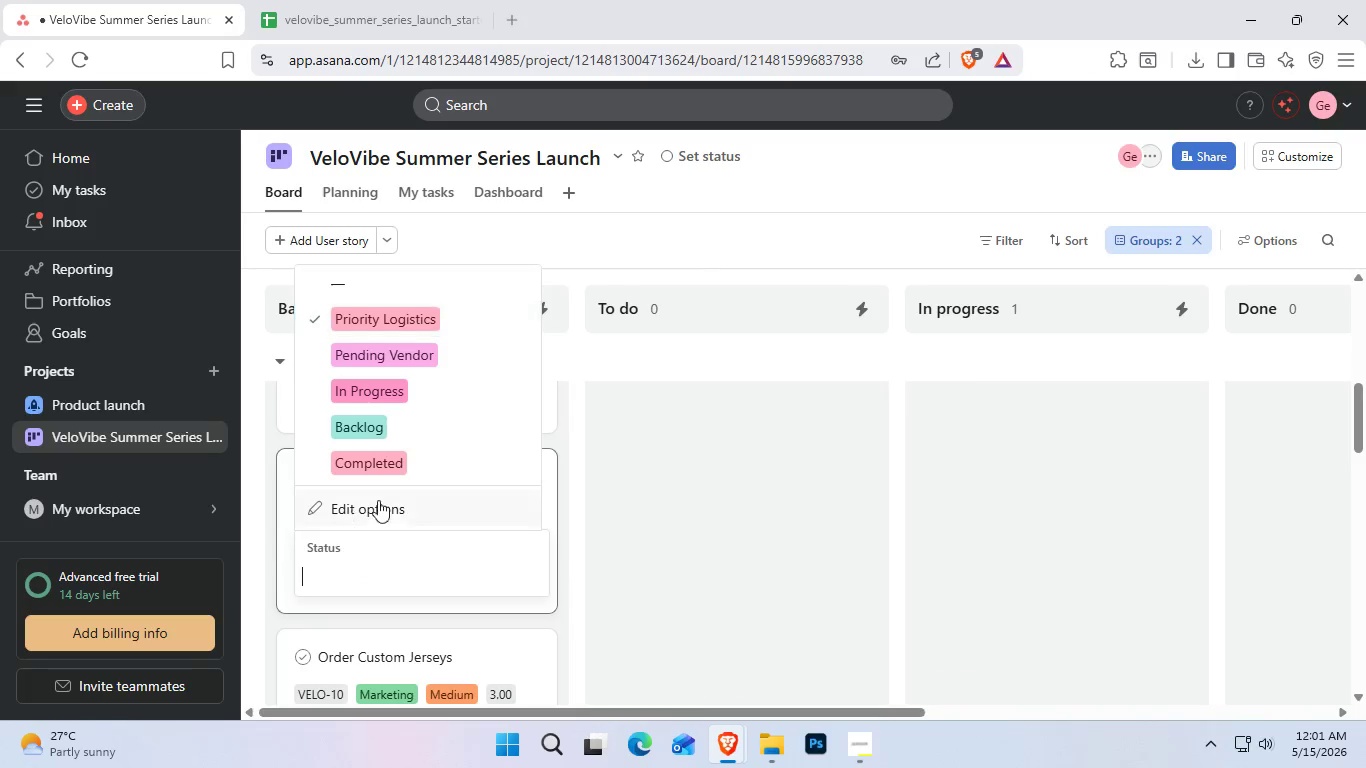 
scroll: coordinate [394, 499], scroll_direction: none, amount: 0.0
 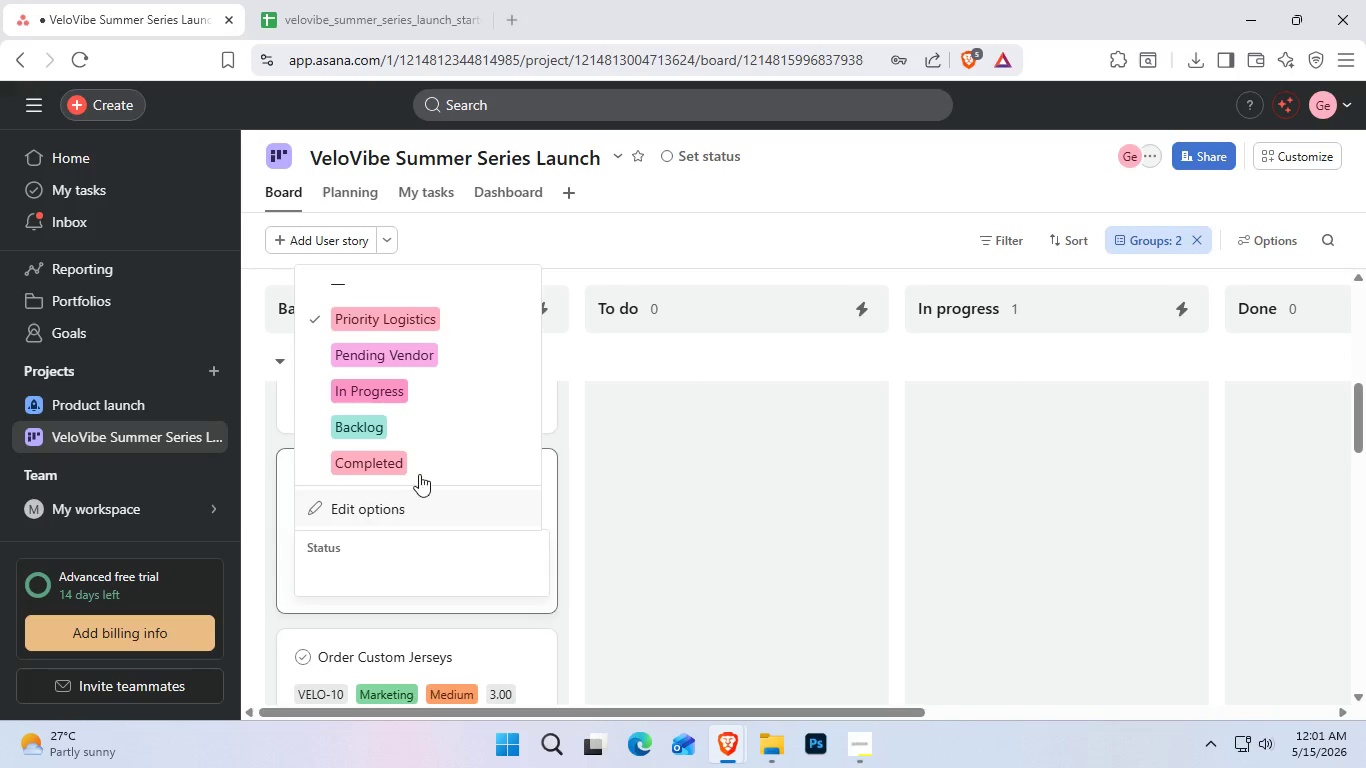 
scroll: coordinate [440, 458], scroll_direction: up, amount: 1.0
 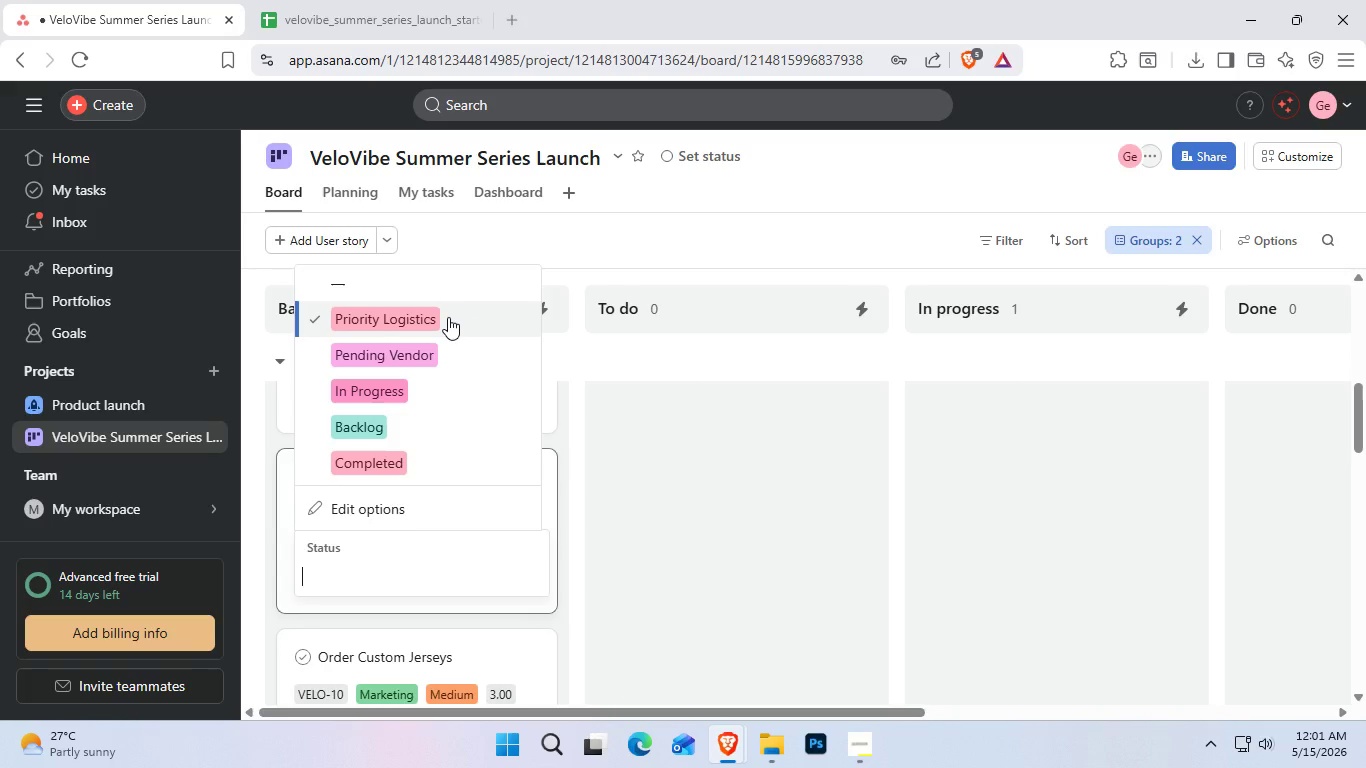 
left_click([448, 317])
 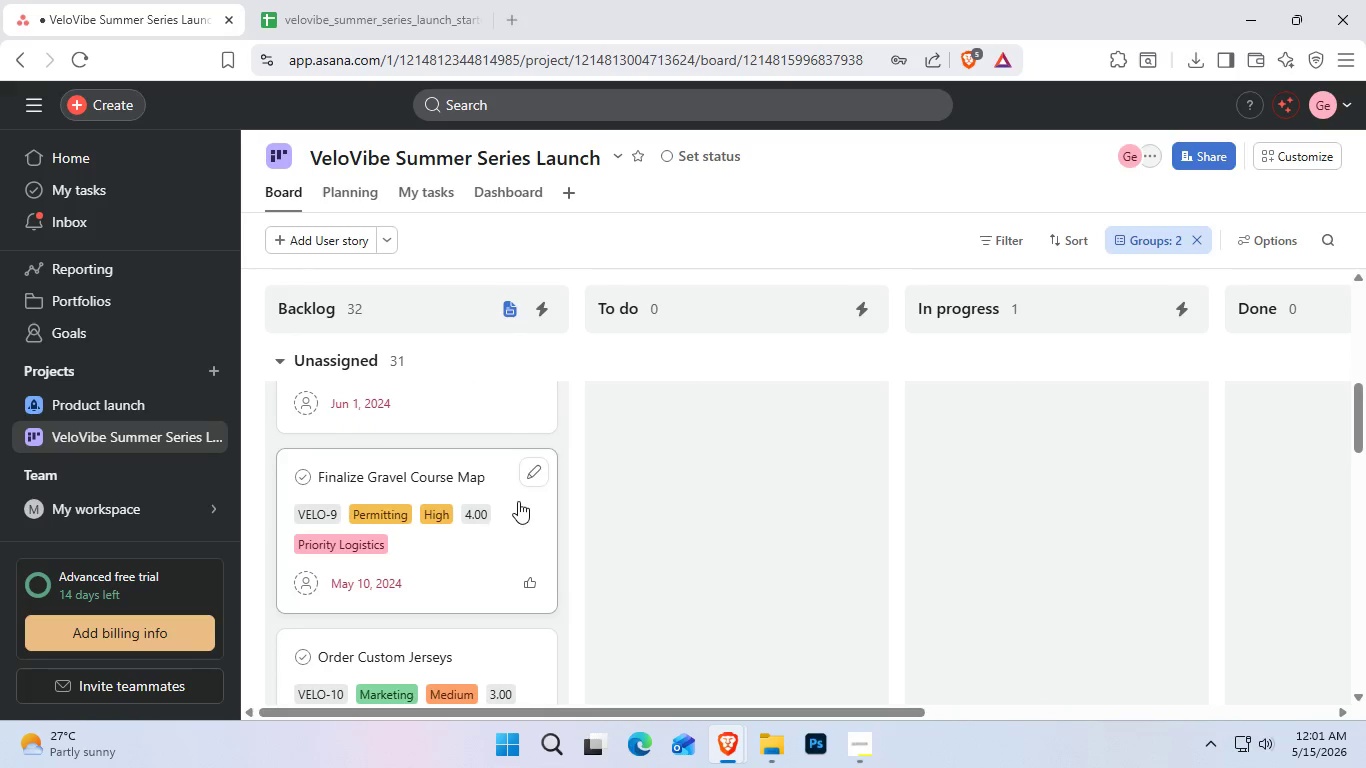 
left_click([537, 478])
 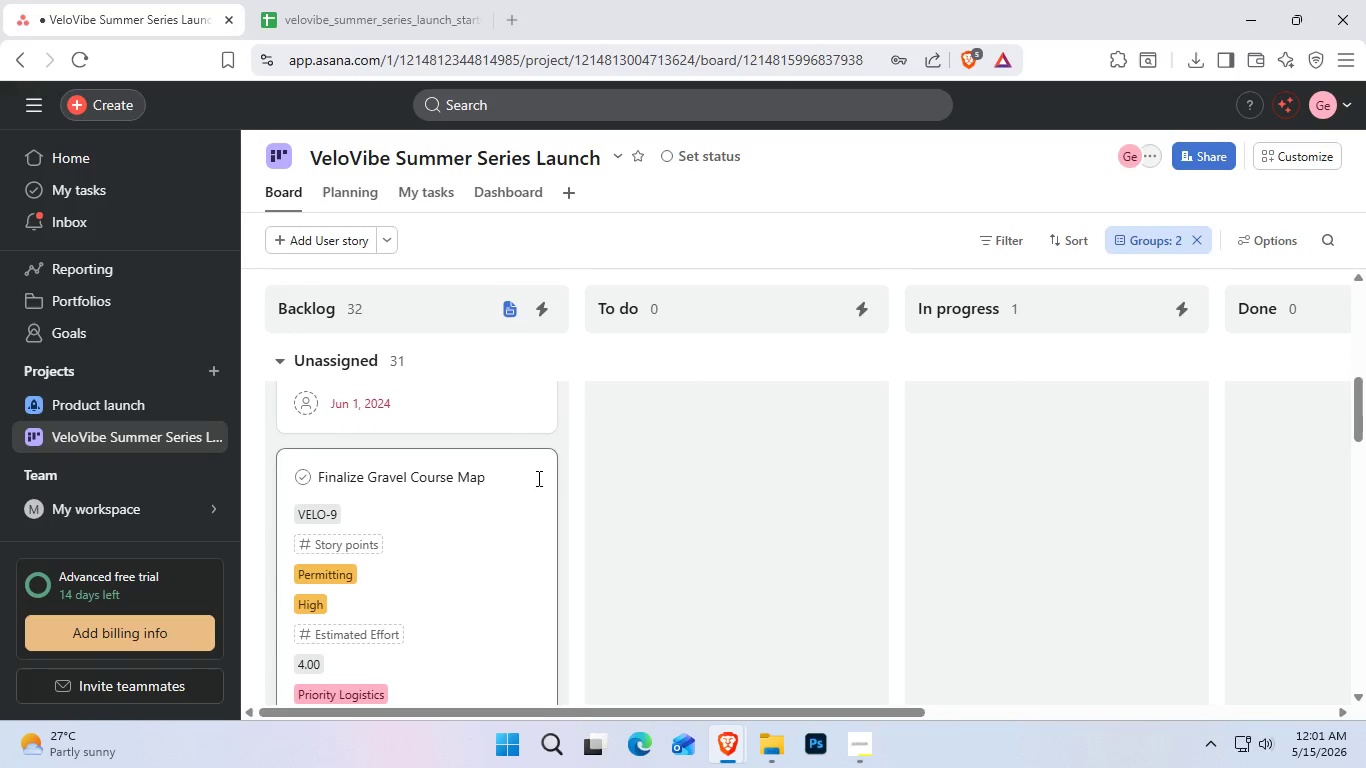 
scroll: coordinate [489, 528], scroll_direction: down, amount: 4.0
 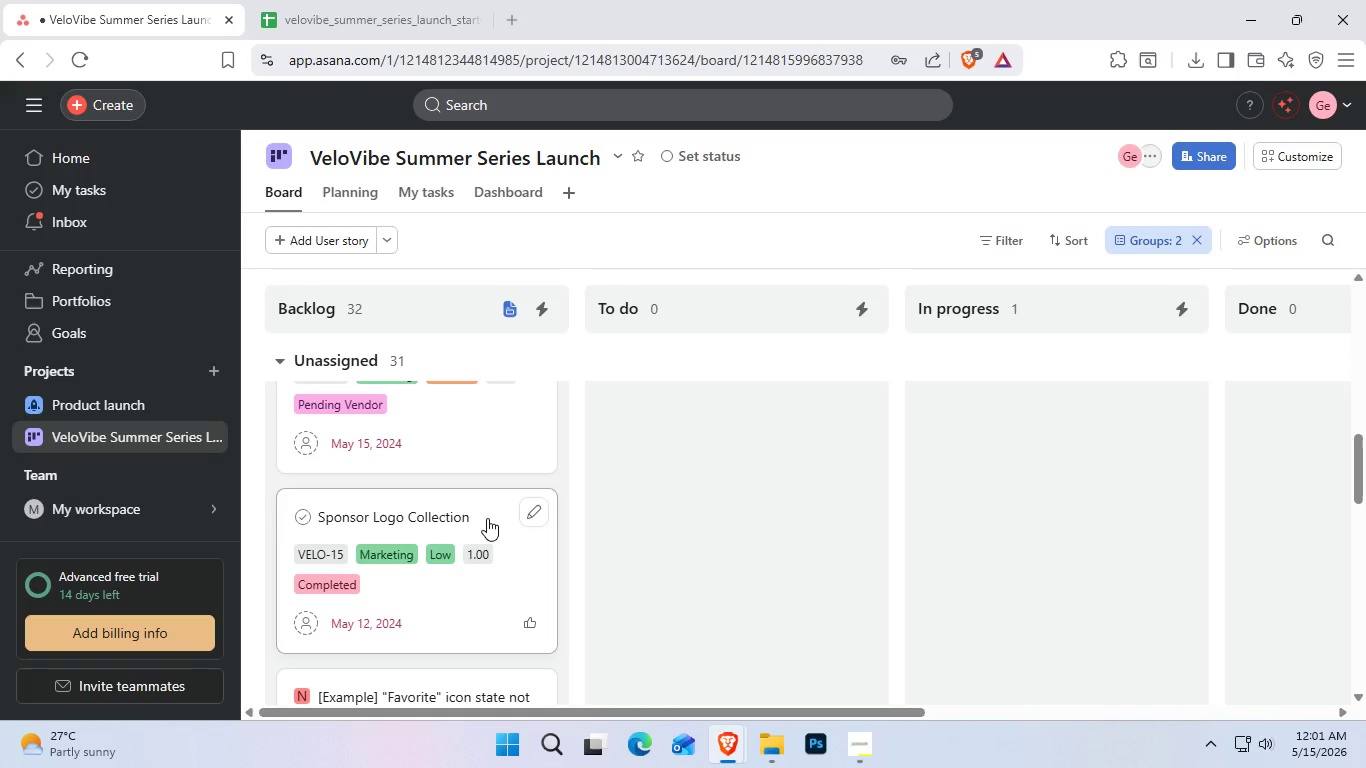 
wait(8.62)
 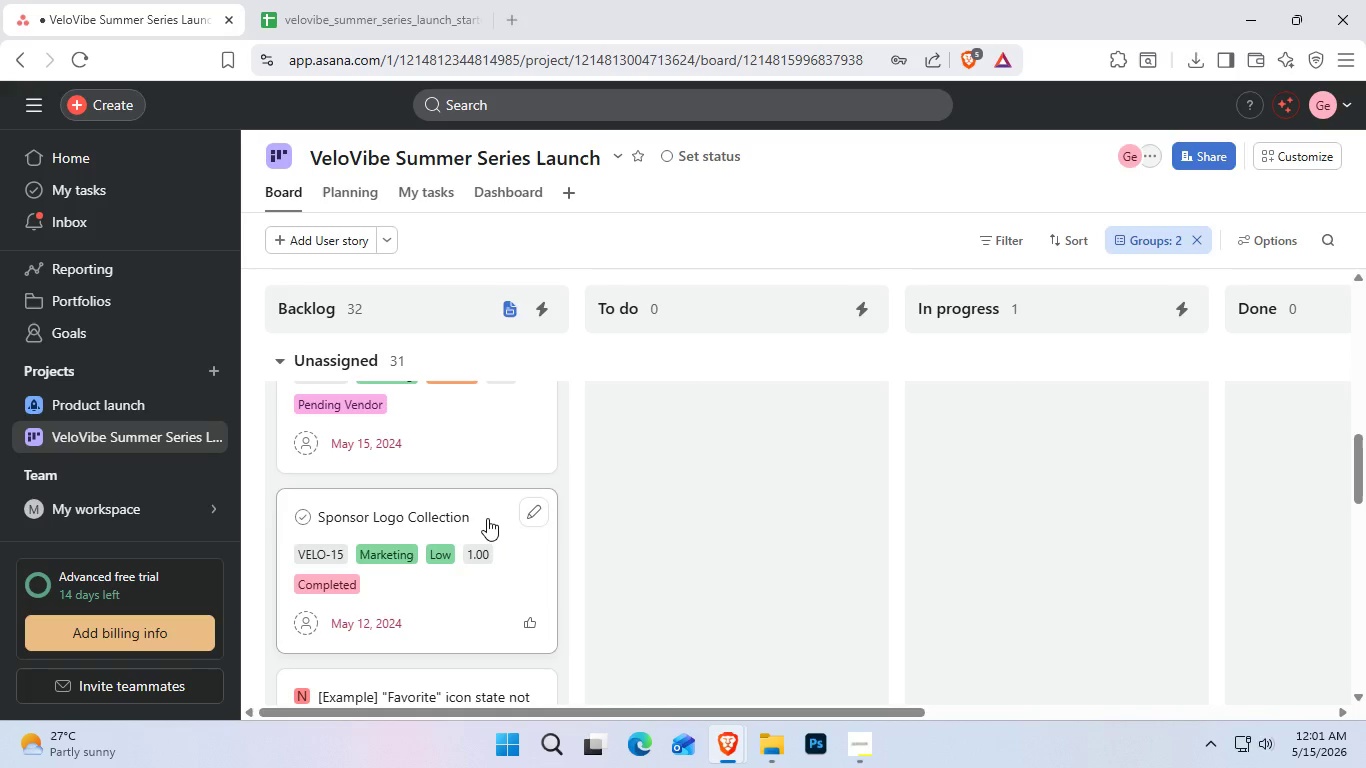 
scroll: coordinate [530, 400], scroll_direction: up, amount: 4.0
 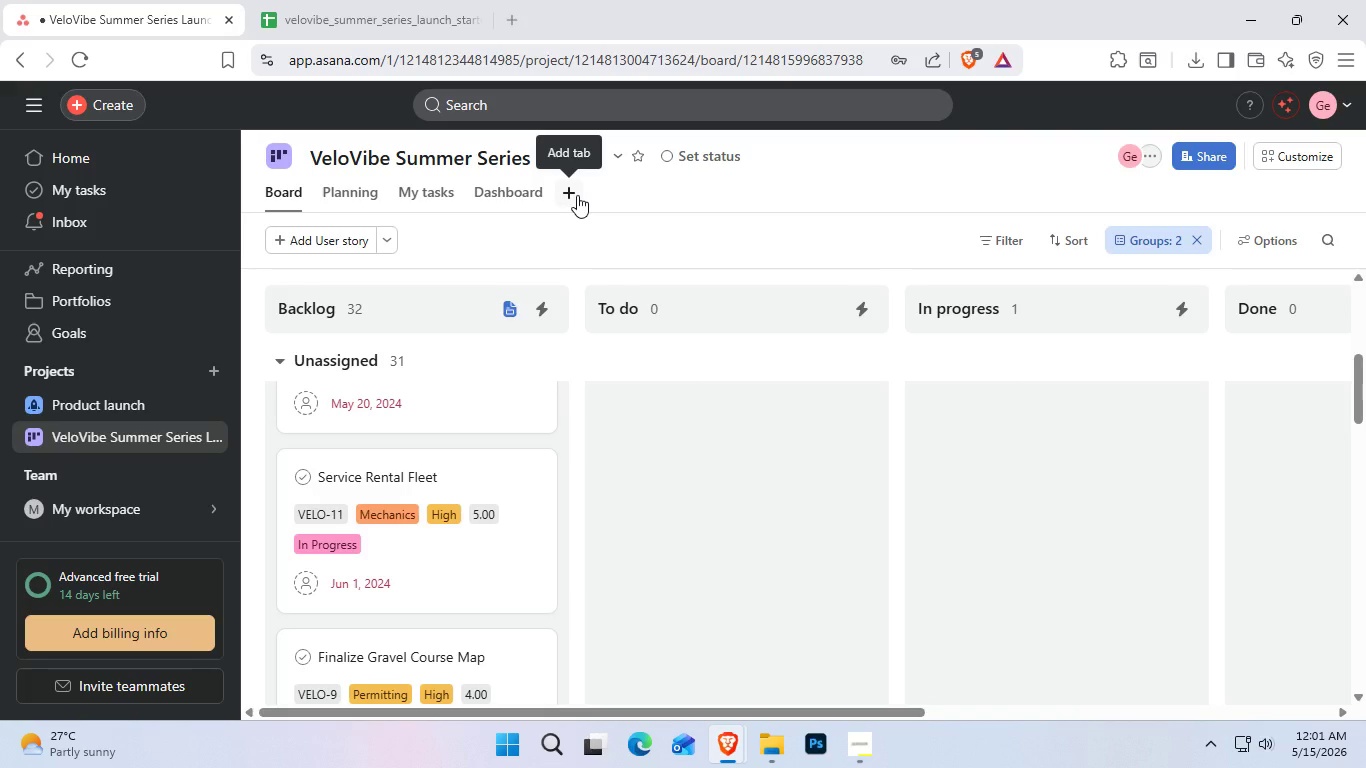 
wait(6.56)
 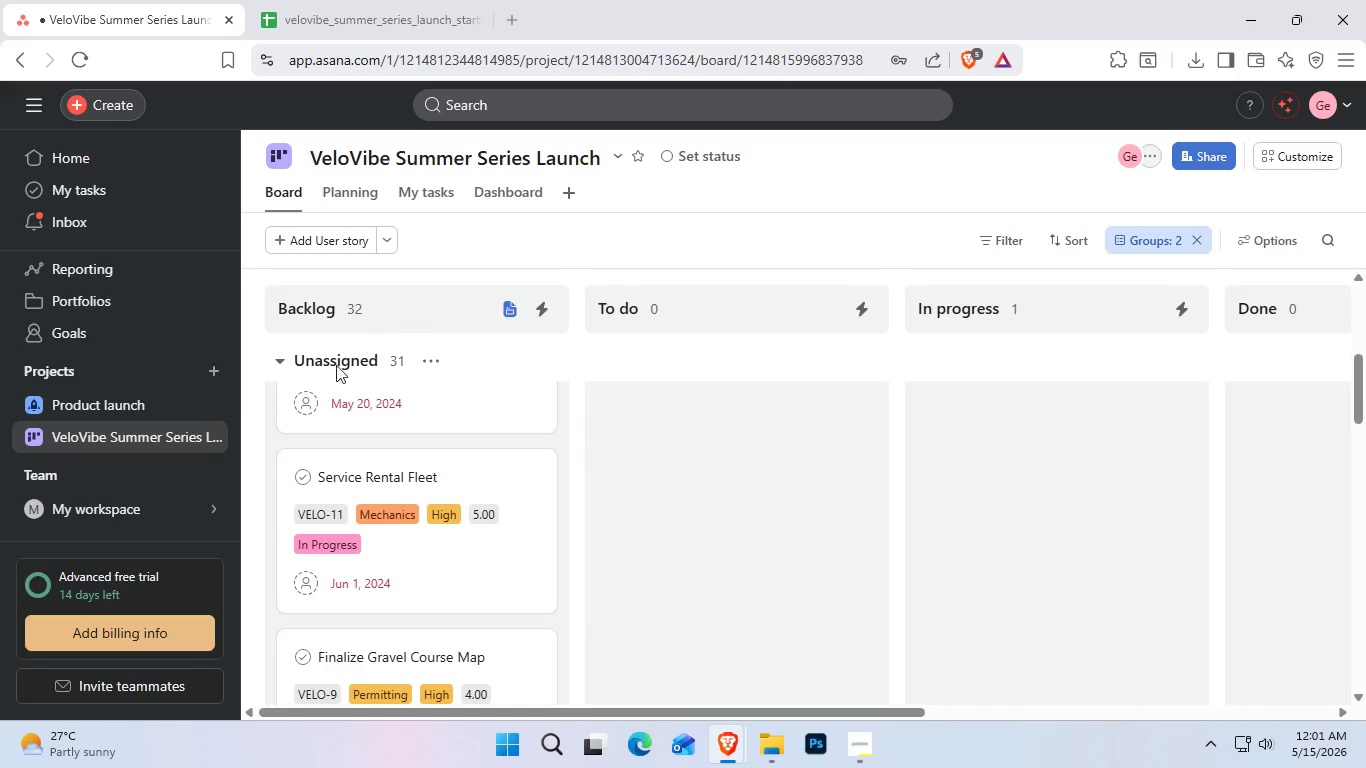 
left_click([1274, 157])
 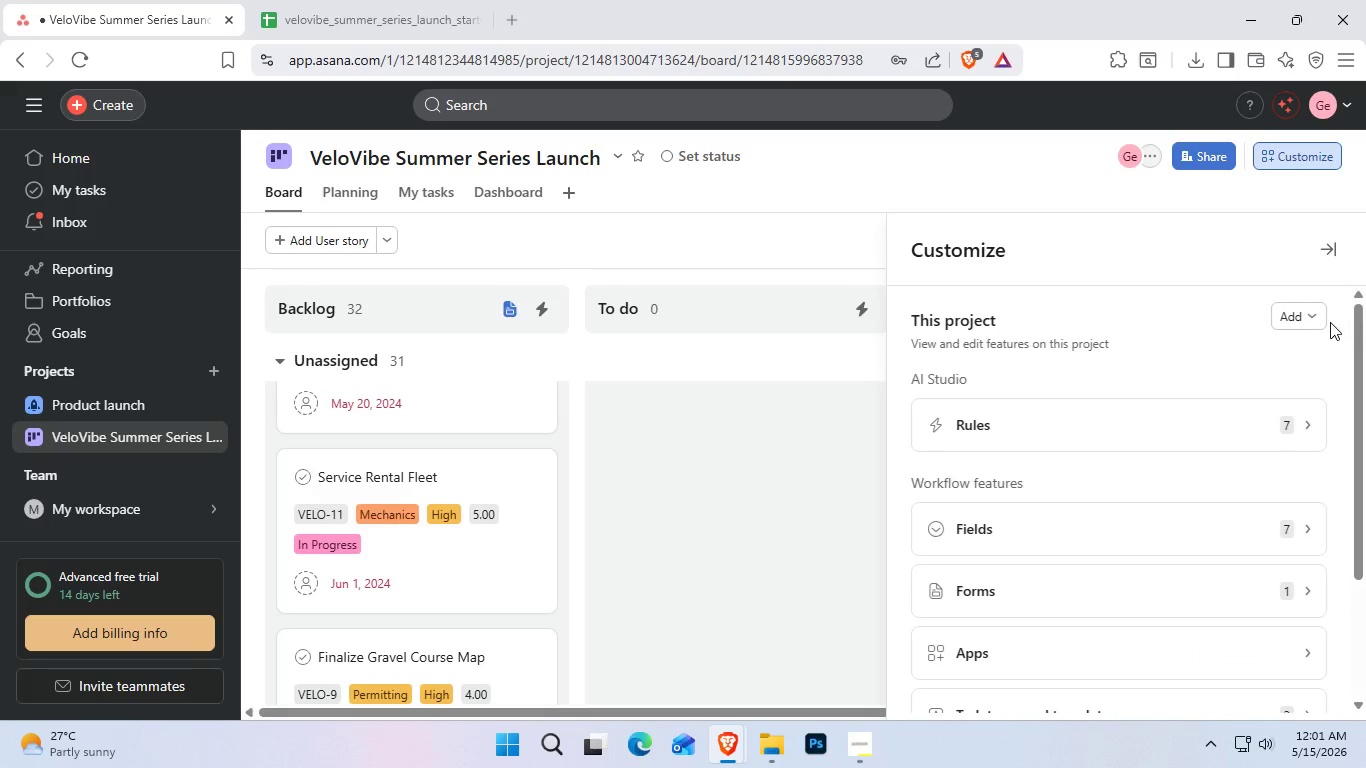 
left_click([1321, 319])
 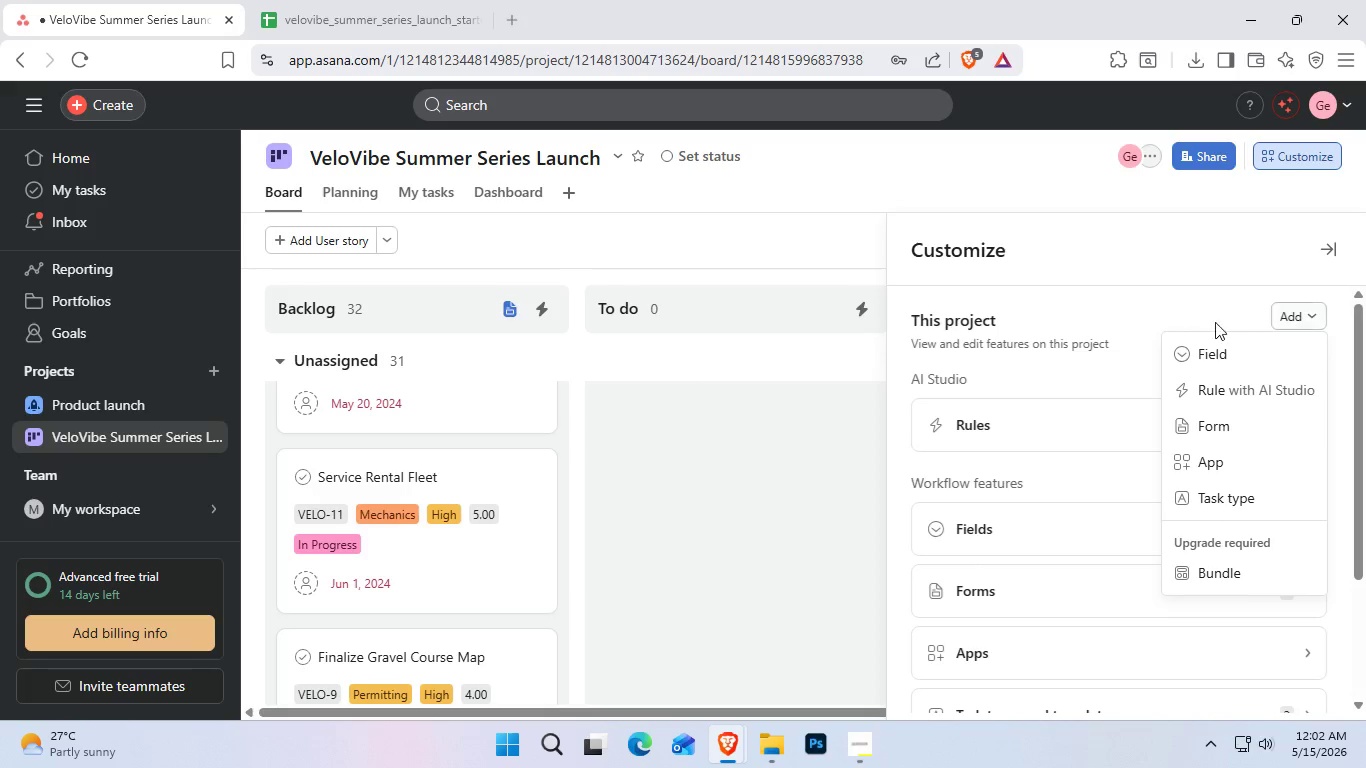 
wait(5.77)
 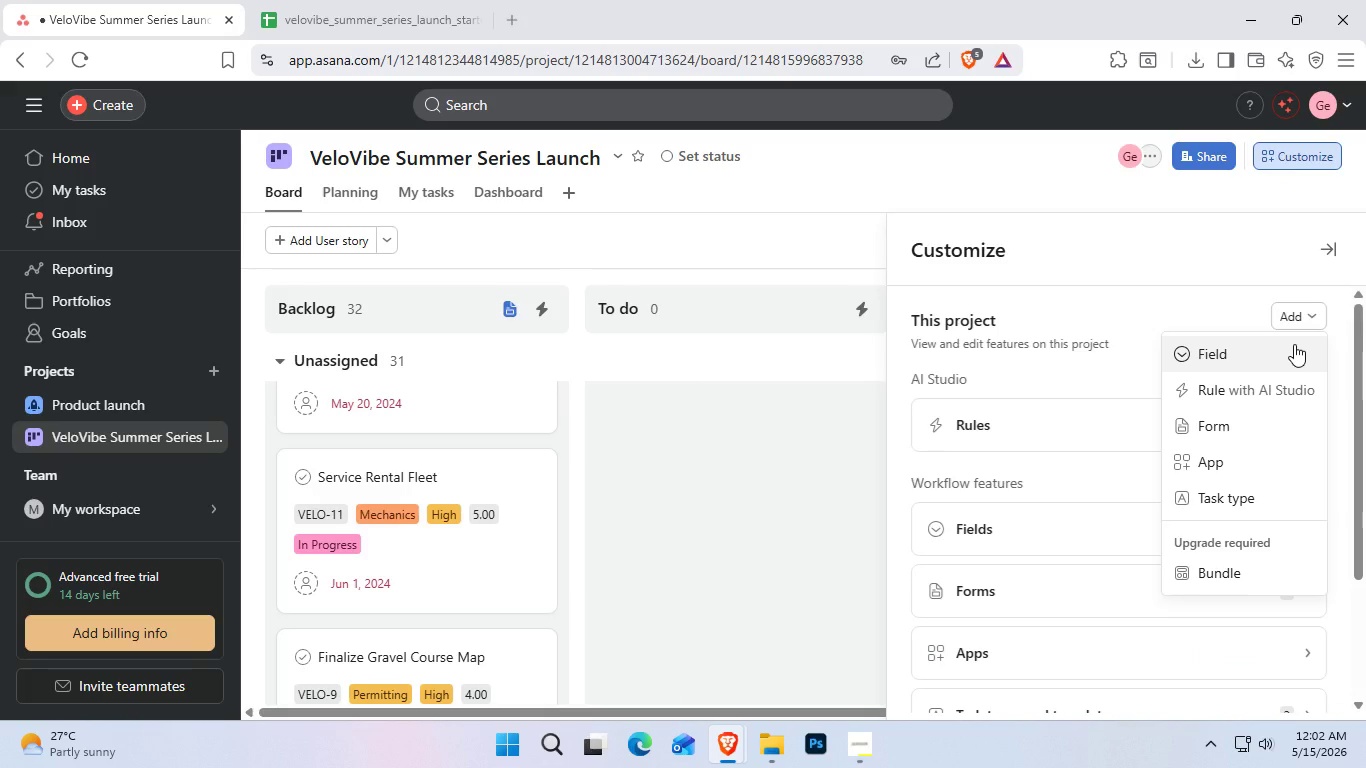 
left_click([1201, 320])
 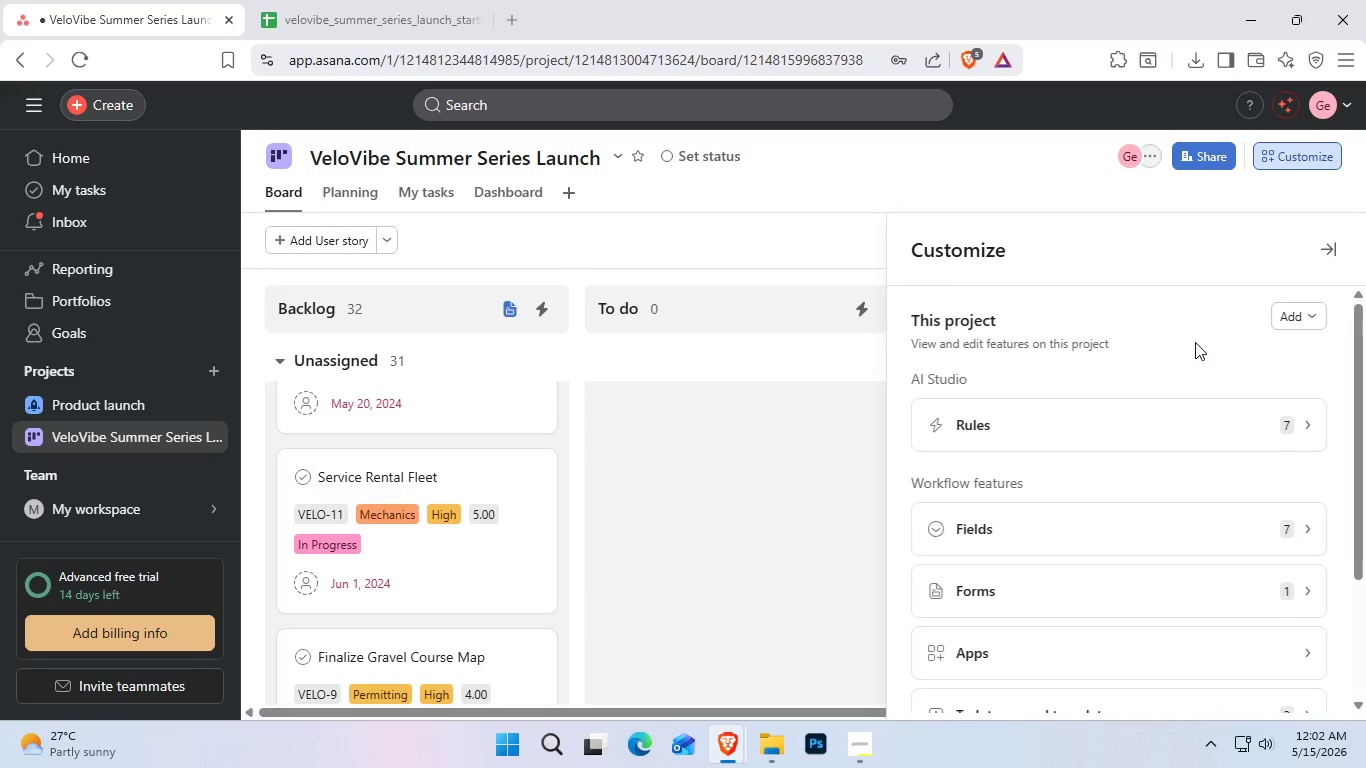 
scroll: coordinate [1190, 342], scroll_direction: down, amount: 4.0
 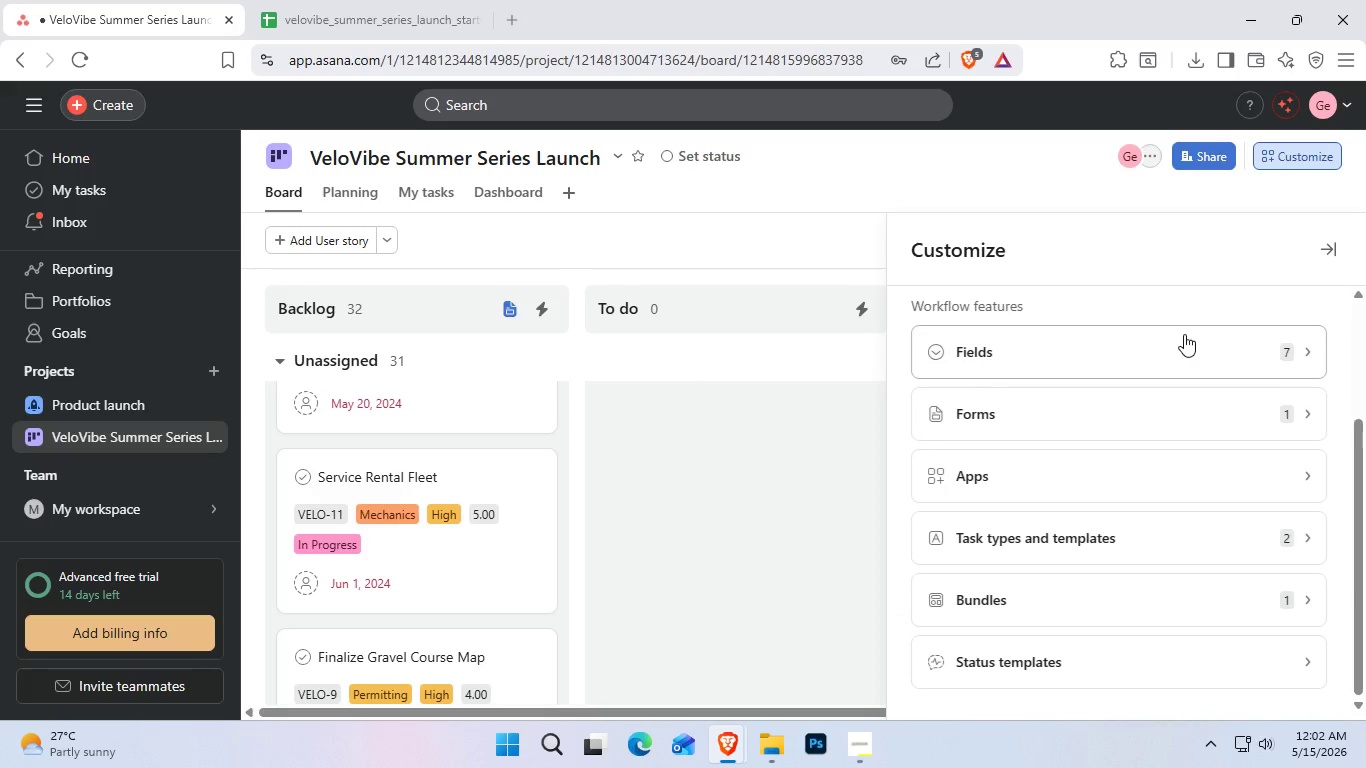 
scroll: coordinate [1184, 334], scroll_direction: up, amount: 2.0
 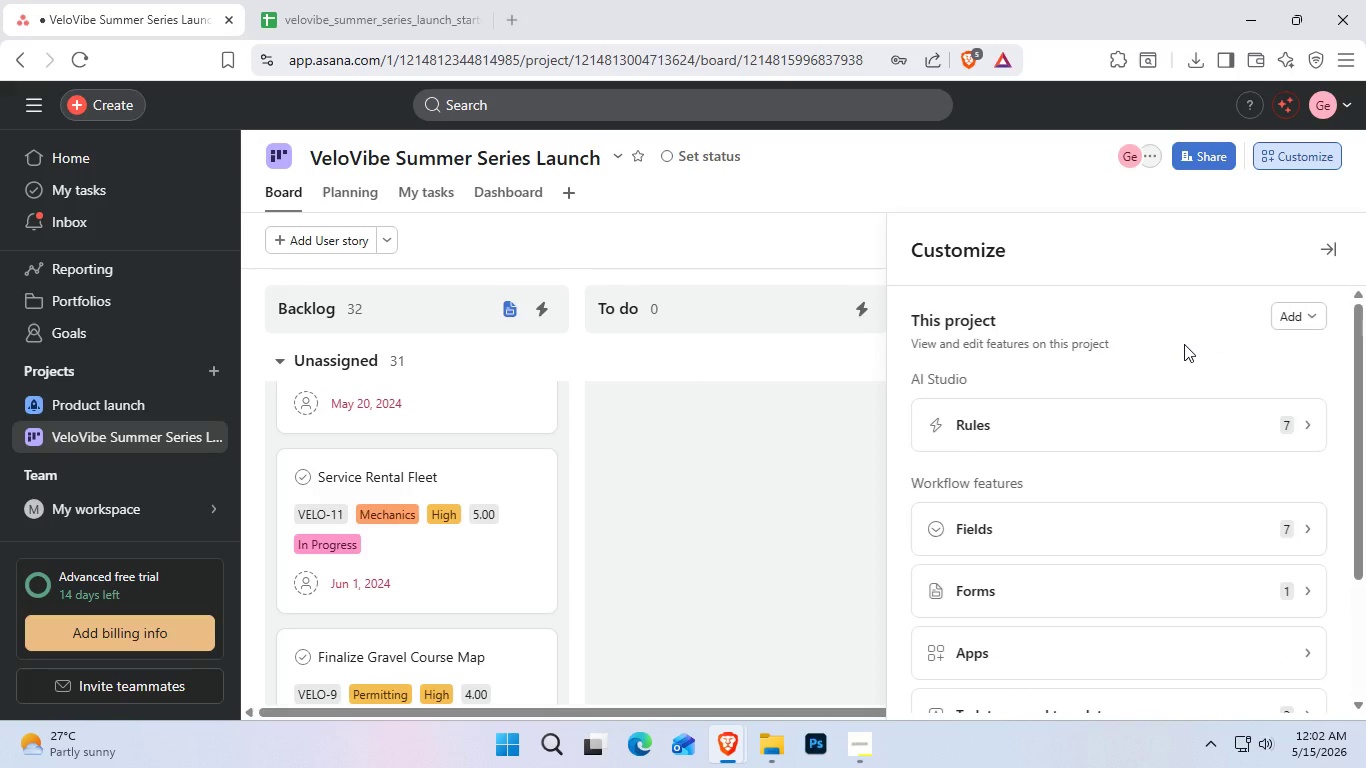 
wait(8.43)
 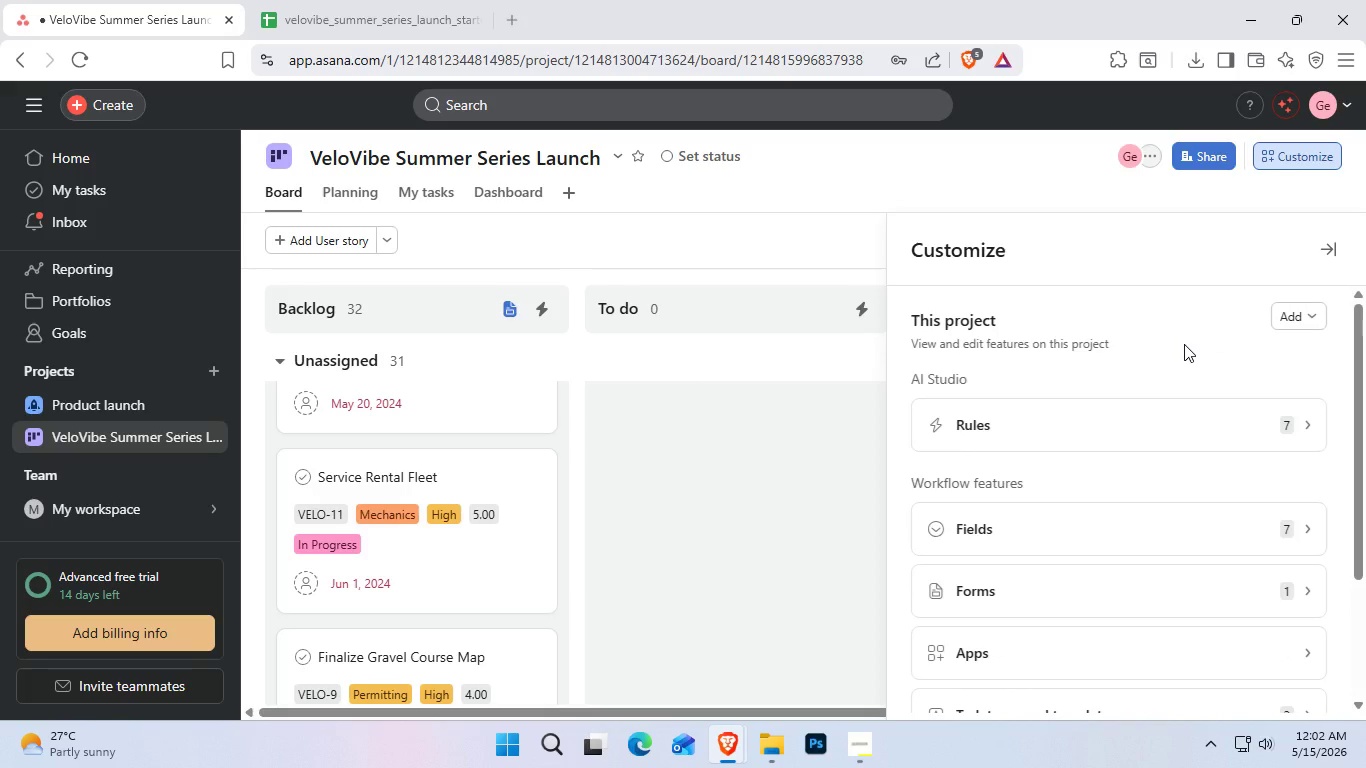 
left_click([1144, 420])
 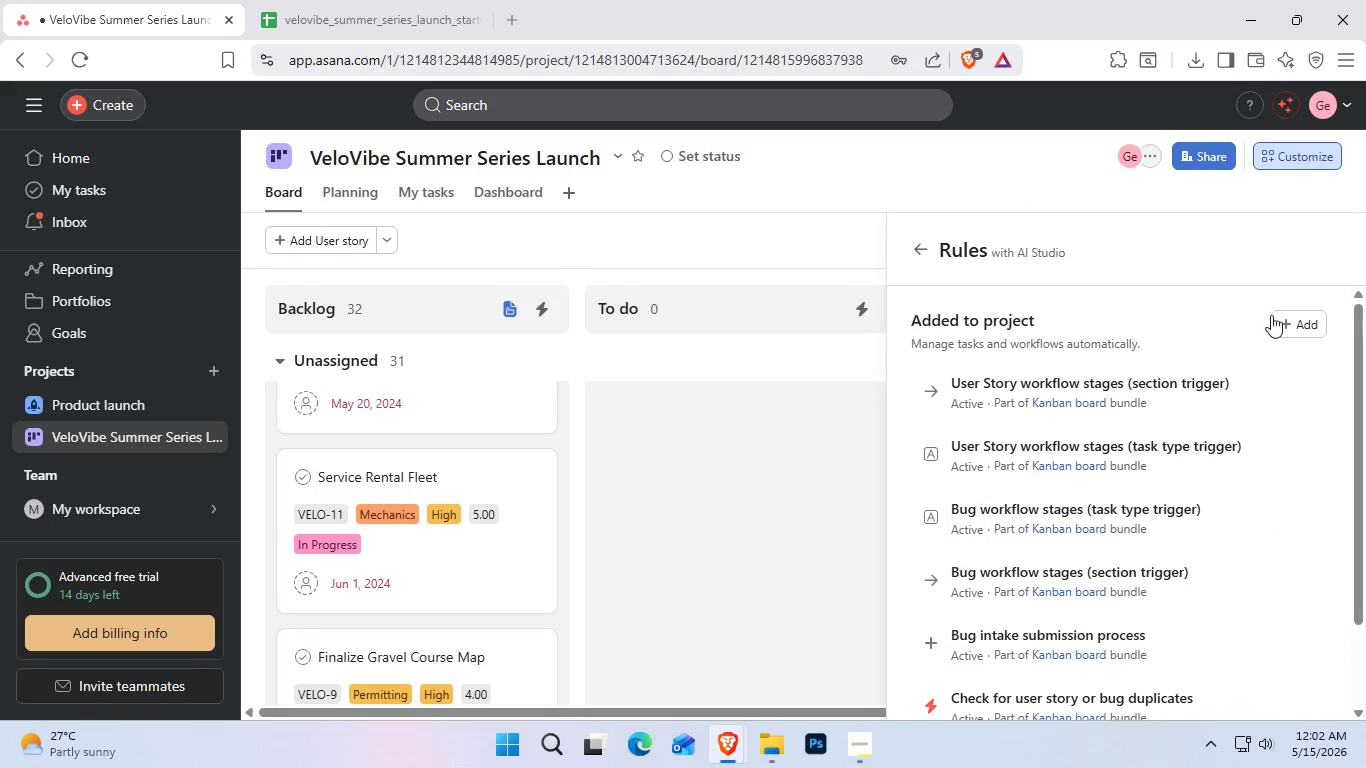 
left_click([1293, 330])
 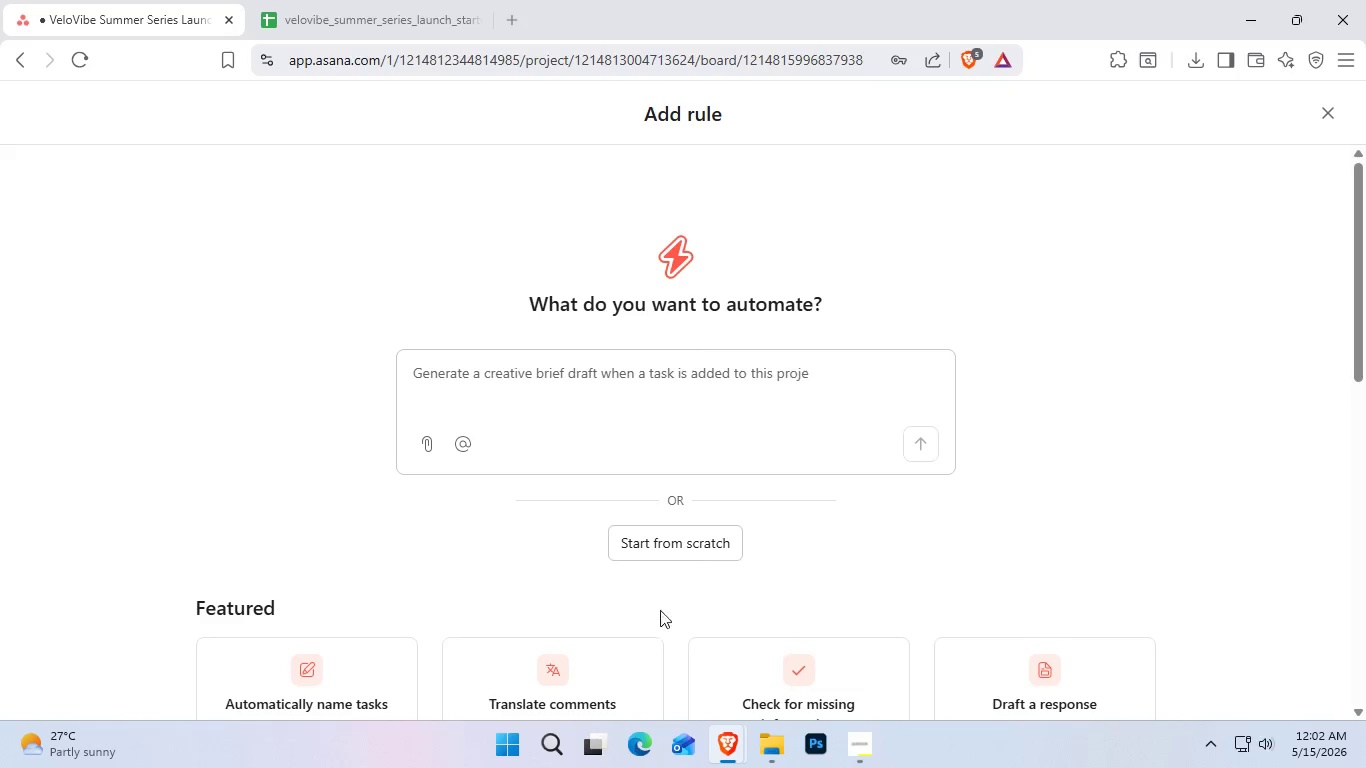 
scroll: coordinate [669, 598], scroll_direction: none, amount: 0.0
 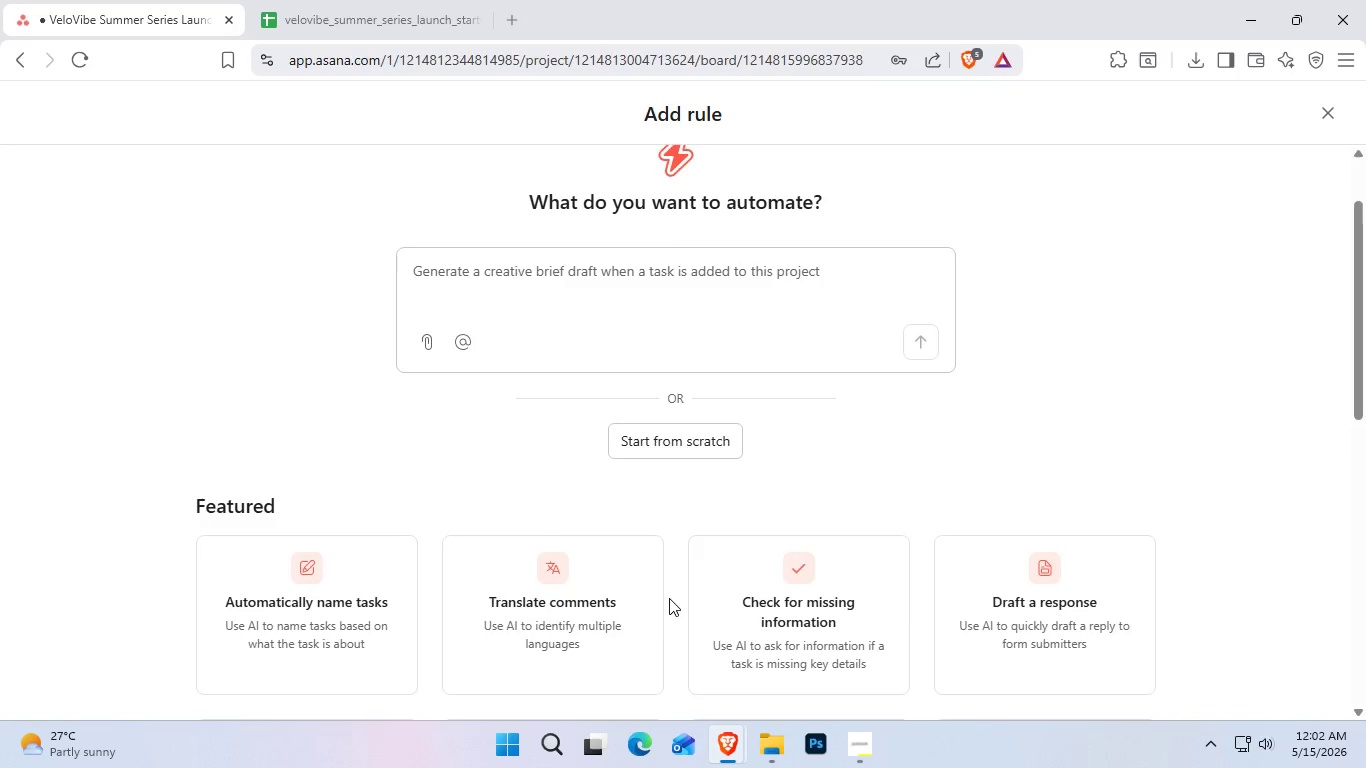 
scroll: coordinate [669, 598], scroll_direction: down, amount: 1.0
 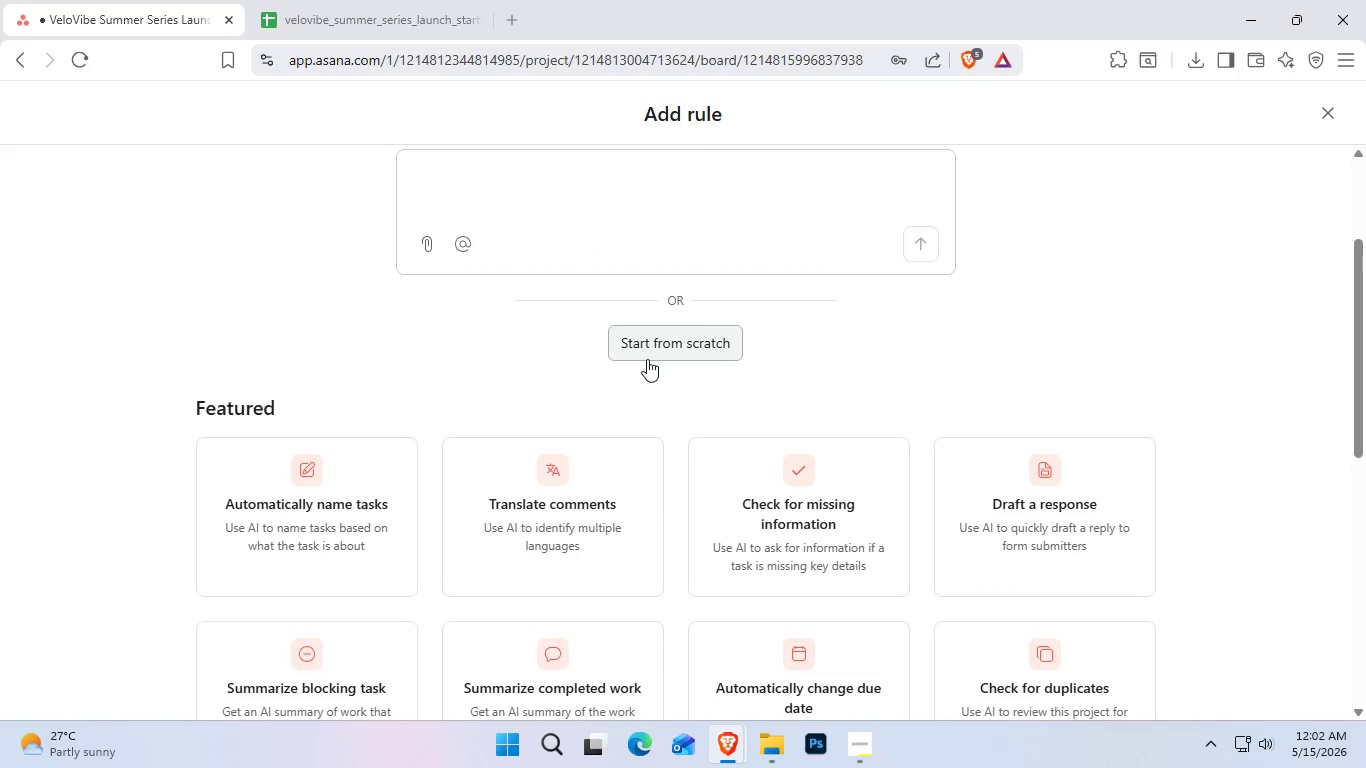 
left_click([647, 359])
 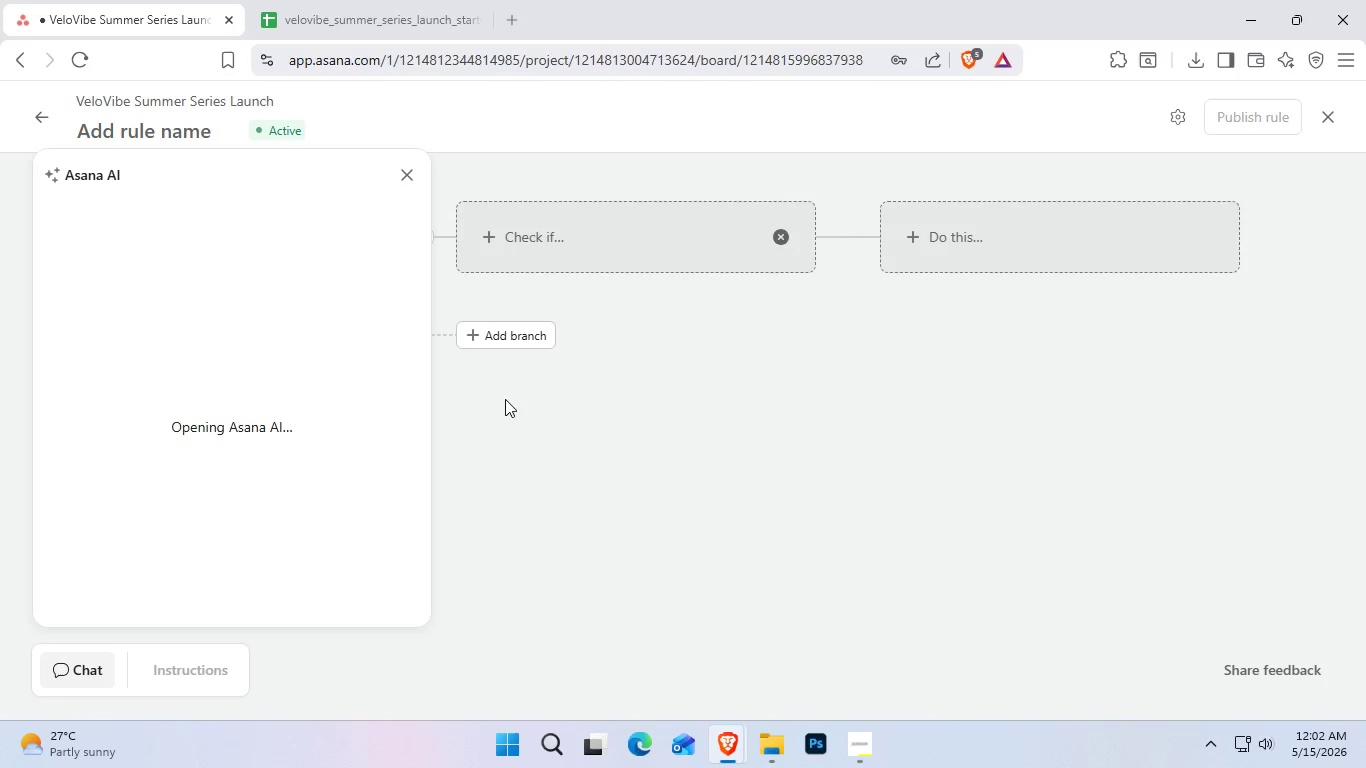 
left_click_drag(start_coordinate=[268, 350], to_coordinate=[247, 350])
 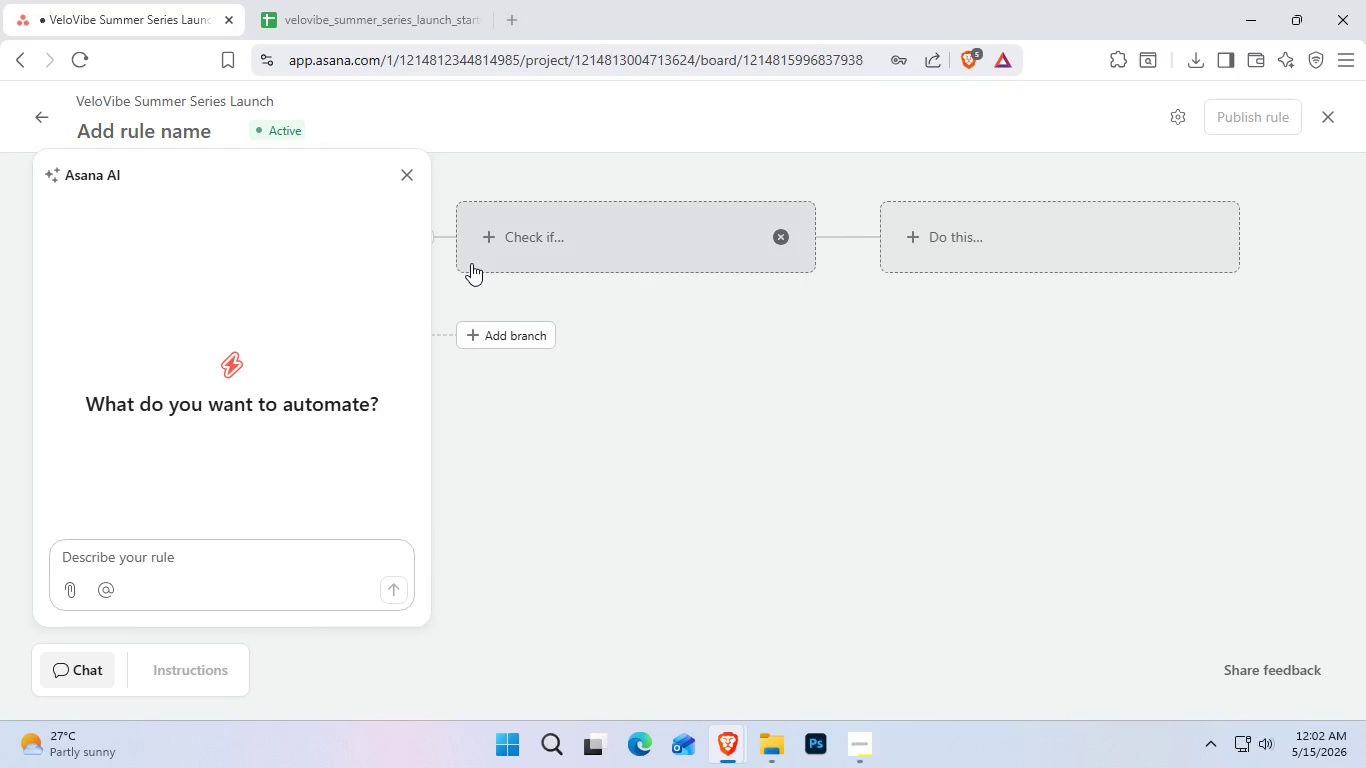 
left_click([417, 188])
 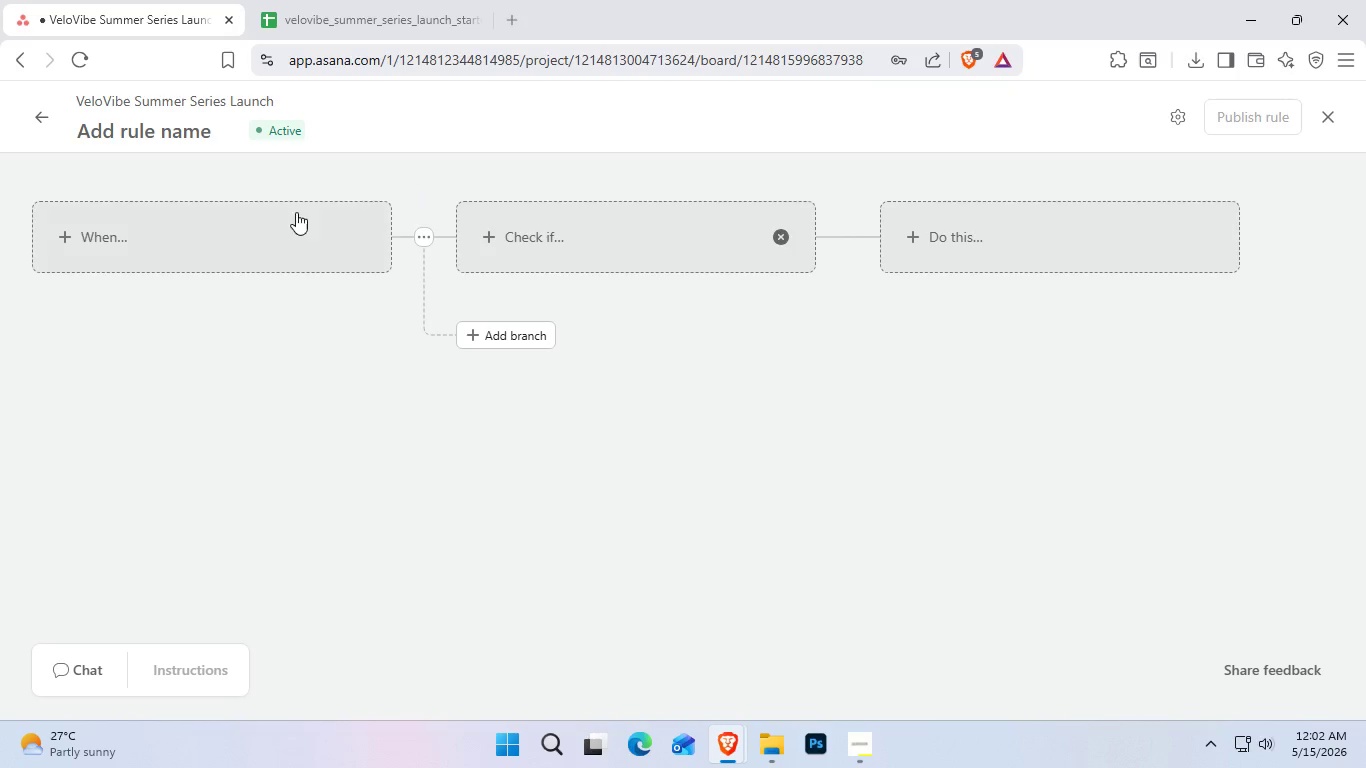 
left_click_drag(start_coordinate=[215, 218], to_coordinate=[210, 220])
 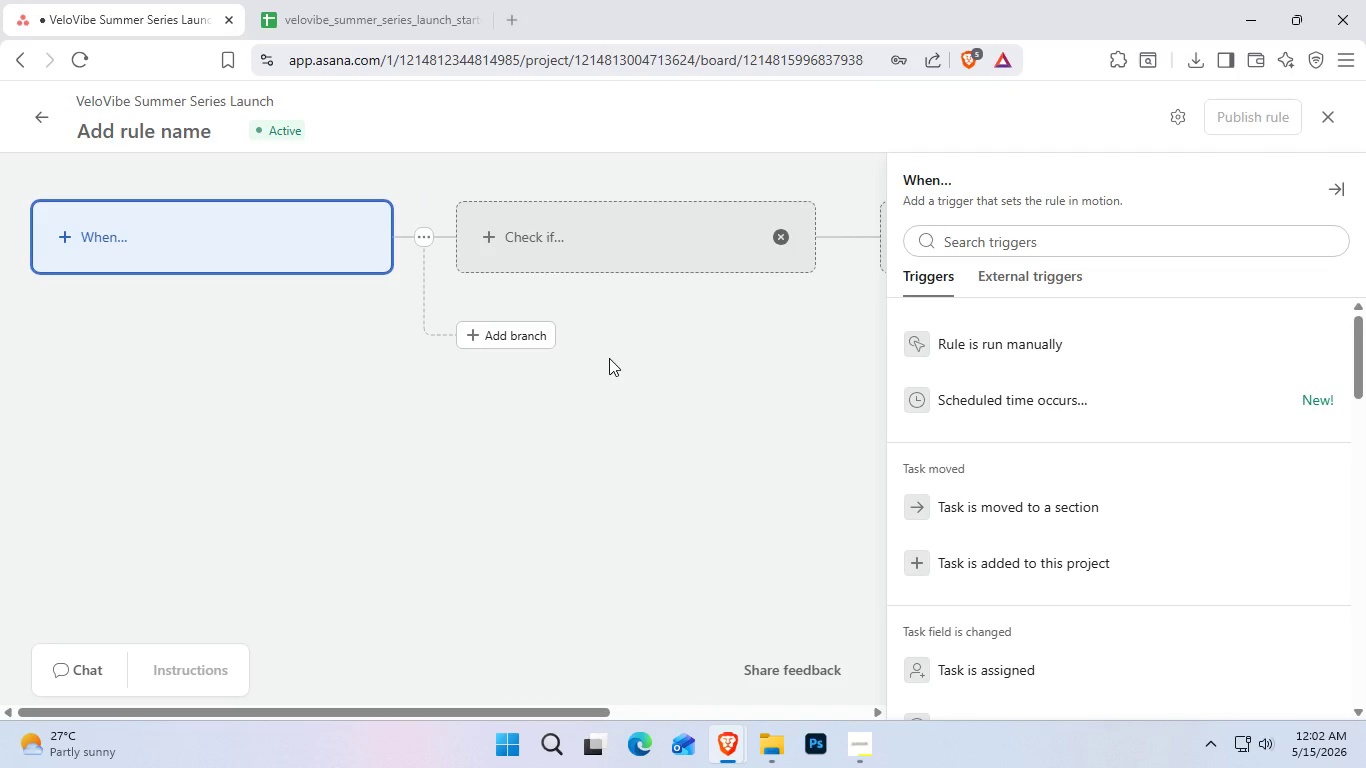 
wait(6.88)
 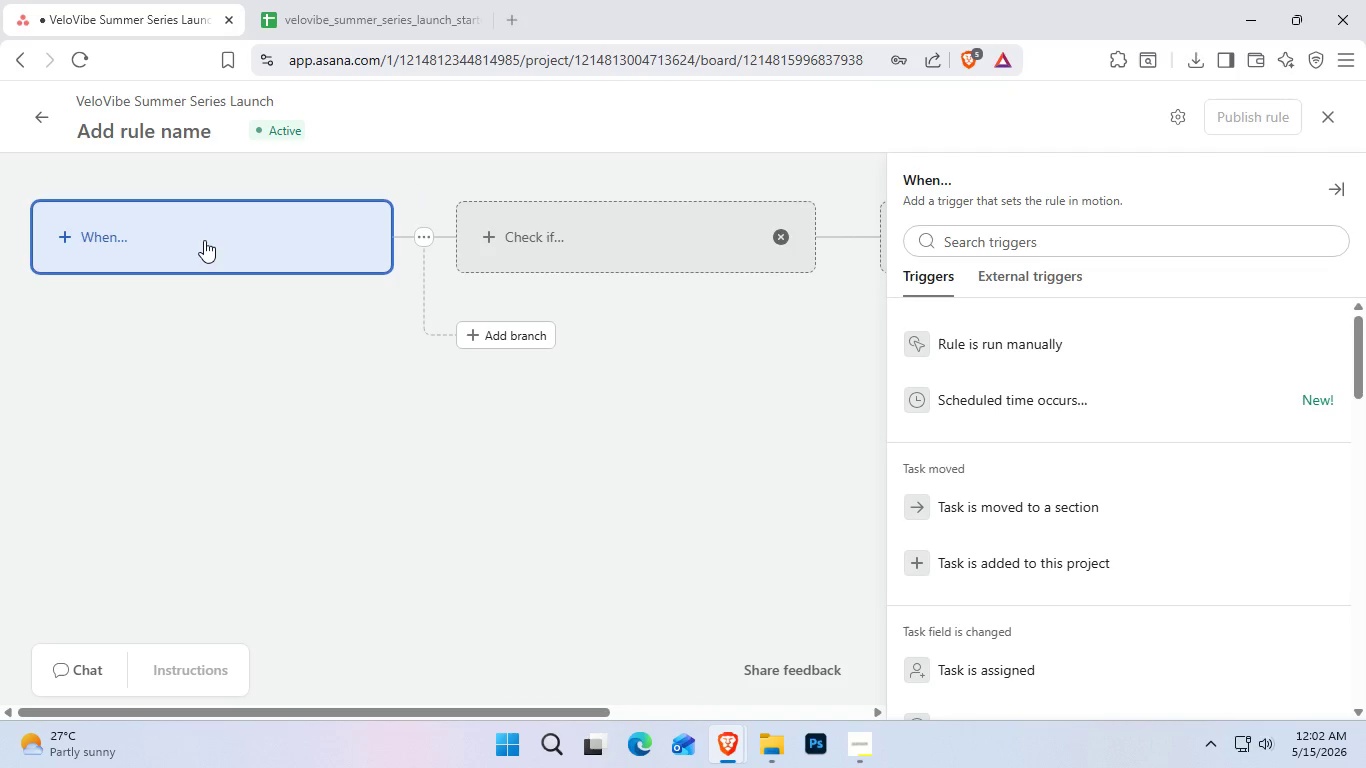 
key(P)
 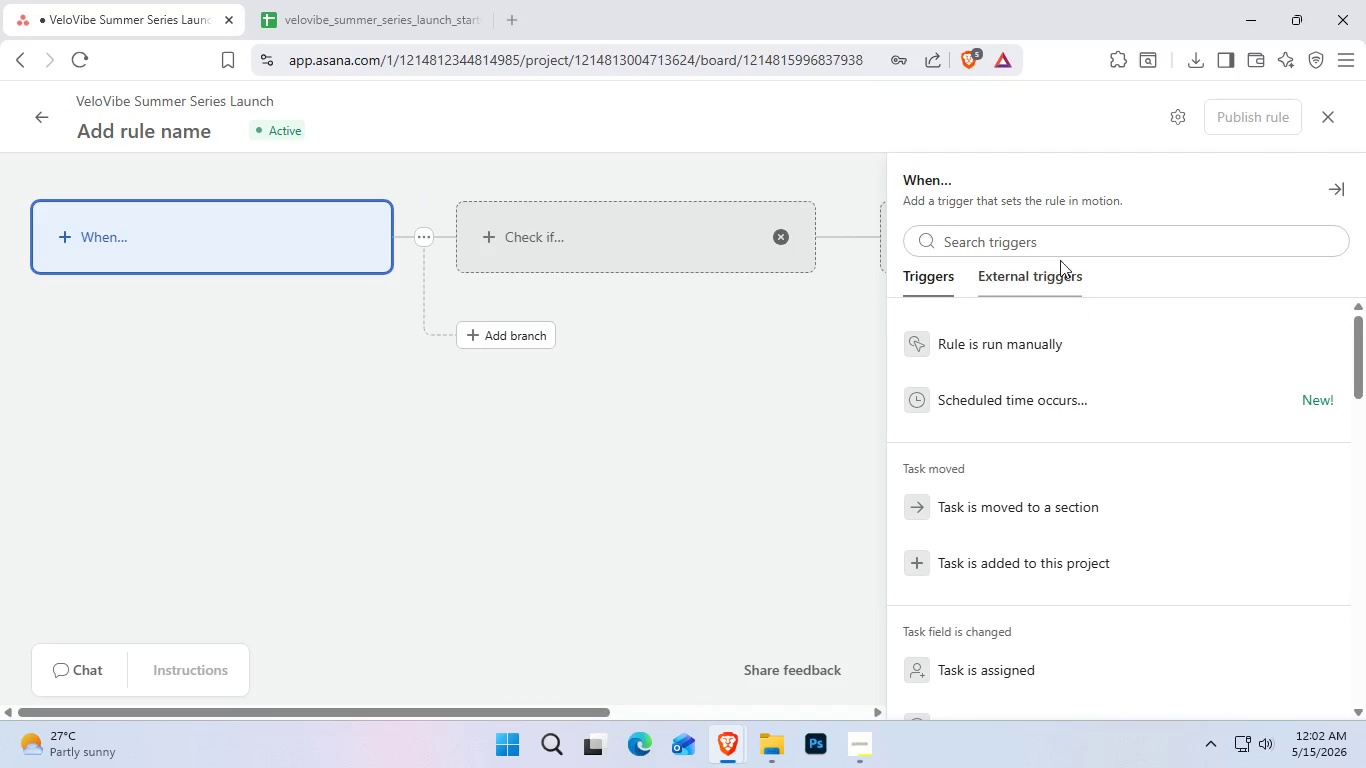 
left_click([1054, 249])
 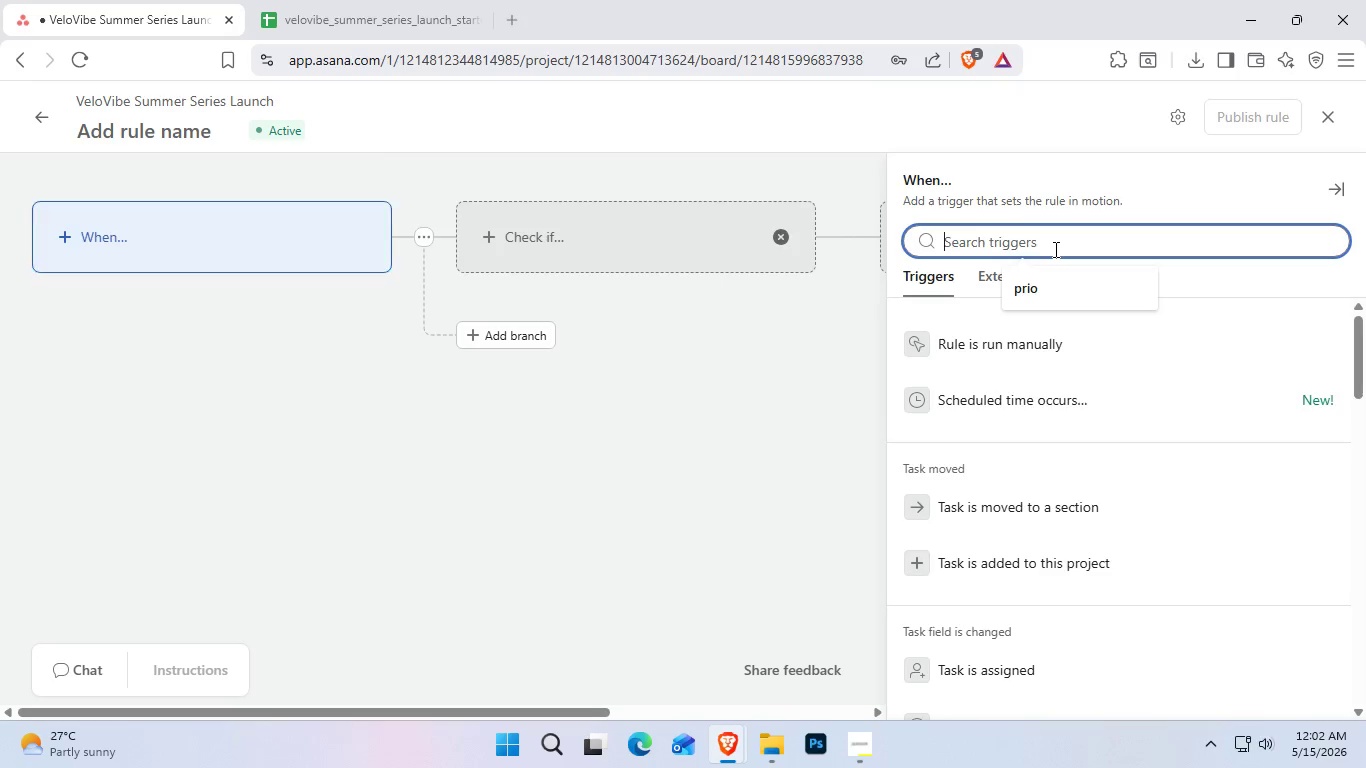 
key(P)
 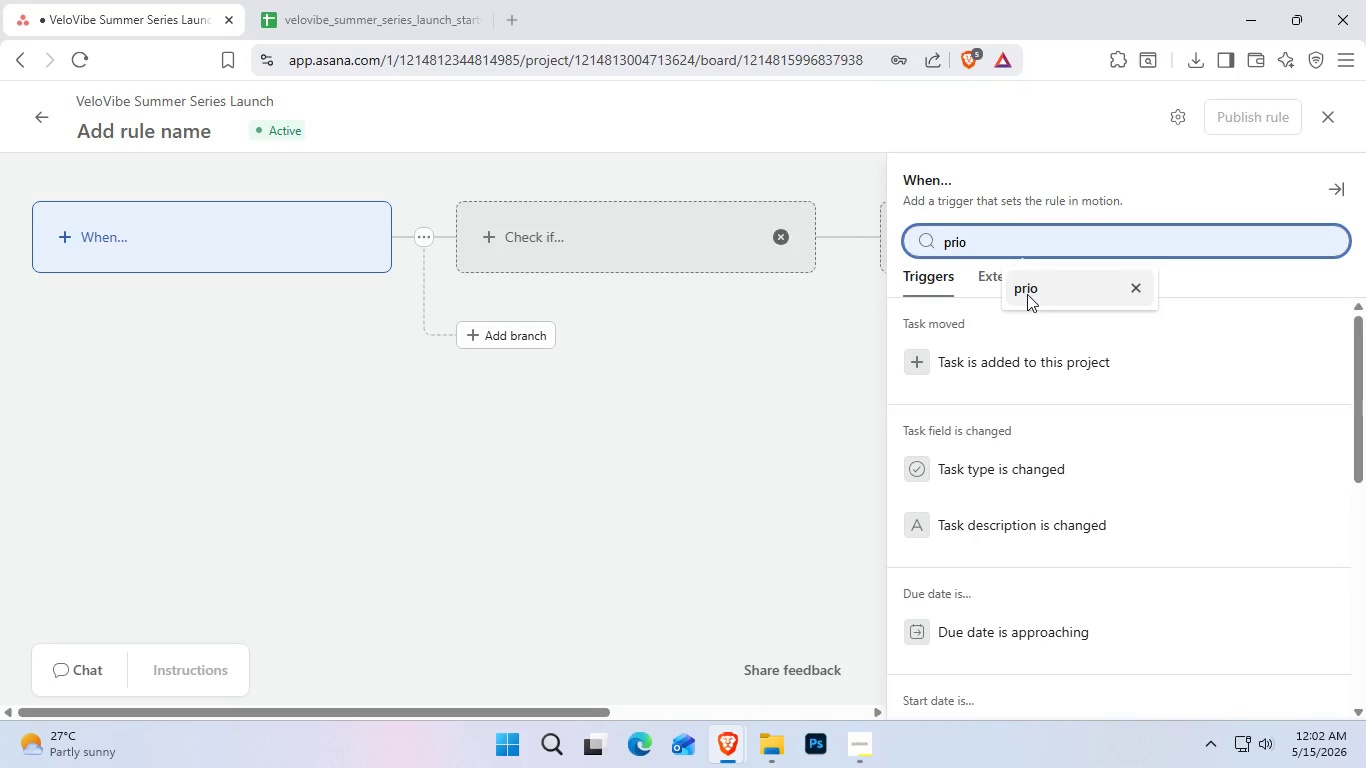 
left_click([1027, 294])
 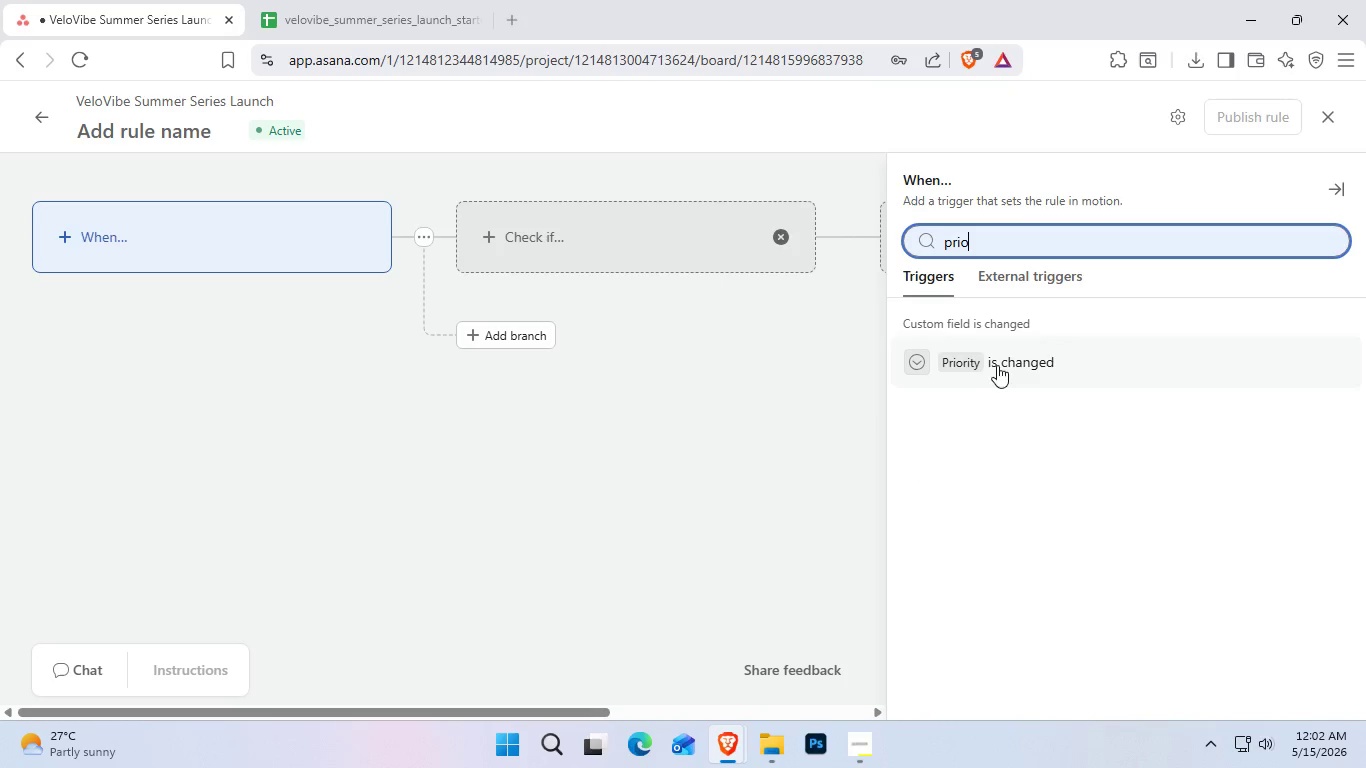 
left_click([991, 375])
 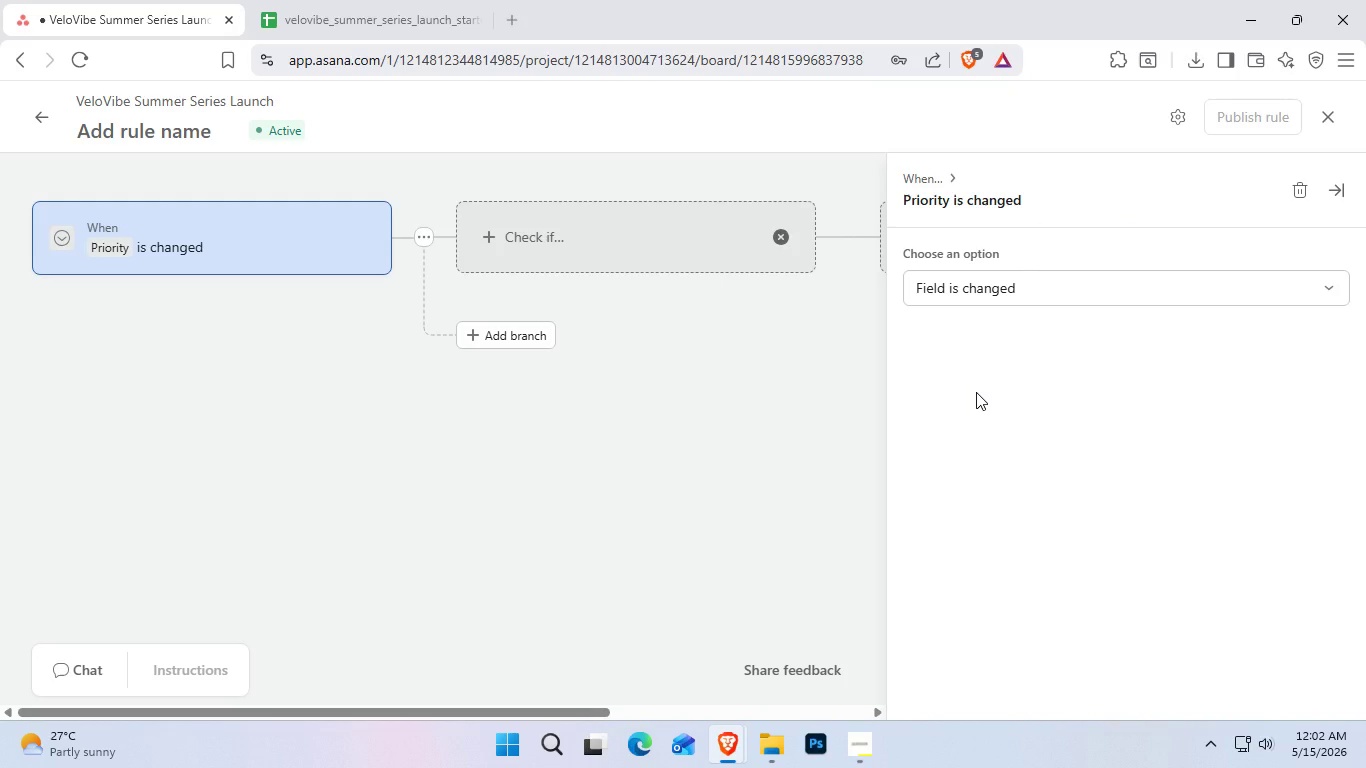 
left_click([989, 294])
 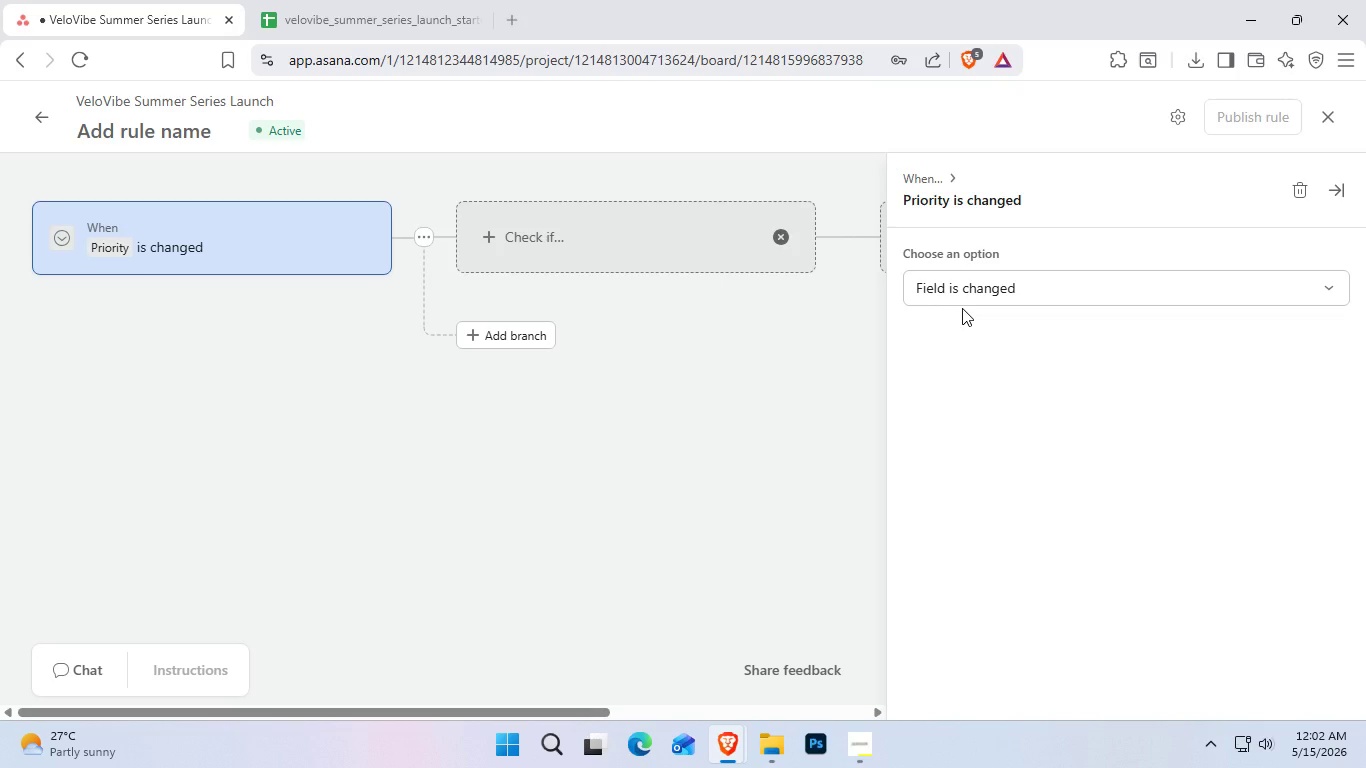 
wait(12.02)
 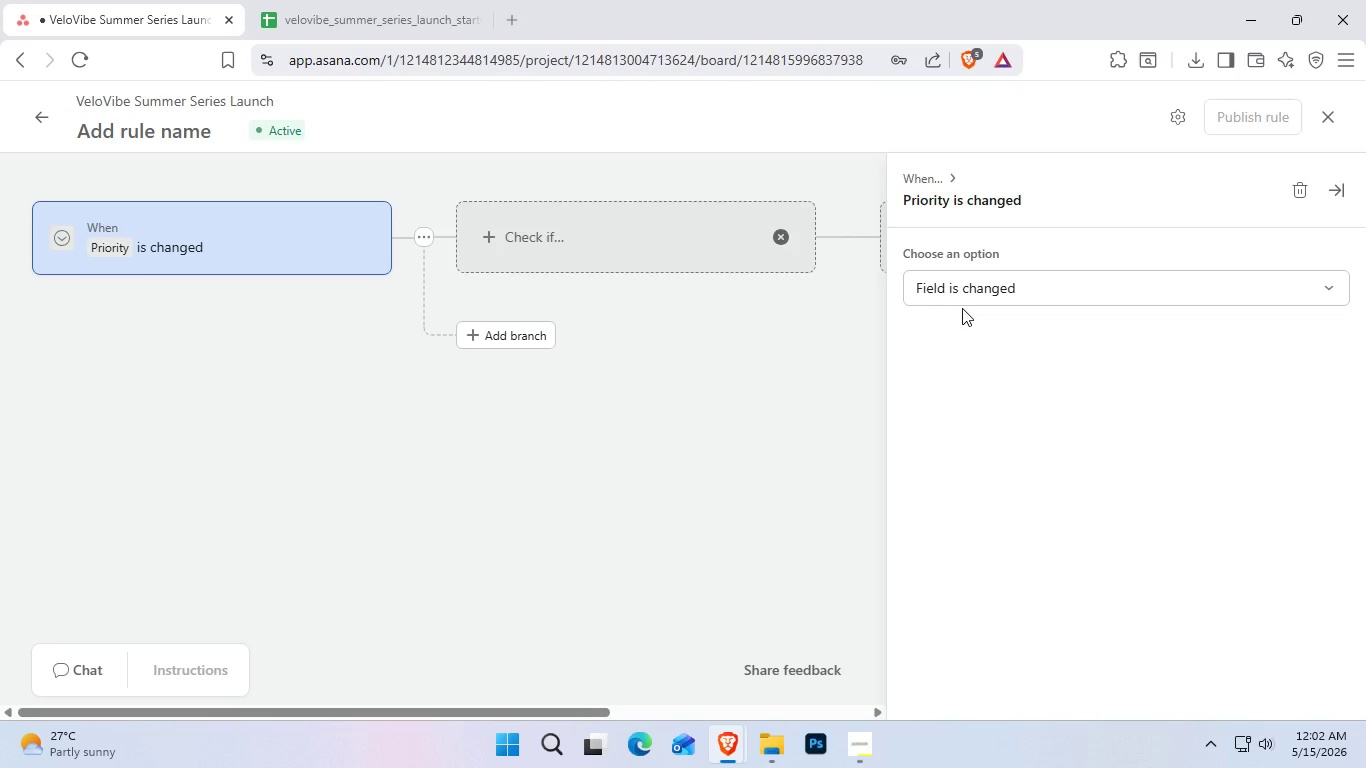 
left_click([601, 259])
 